 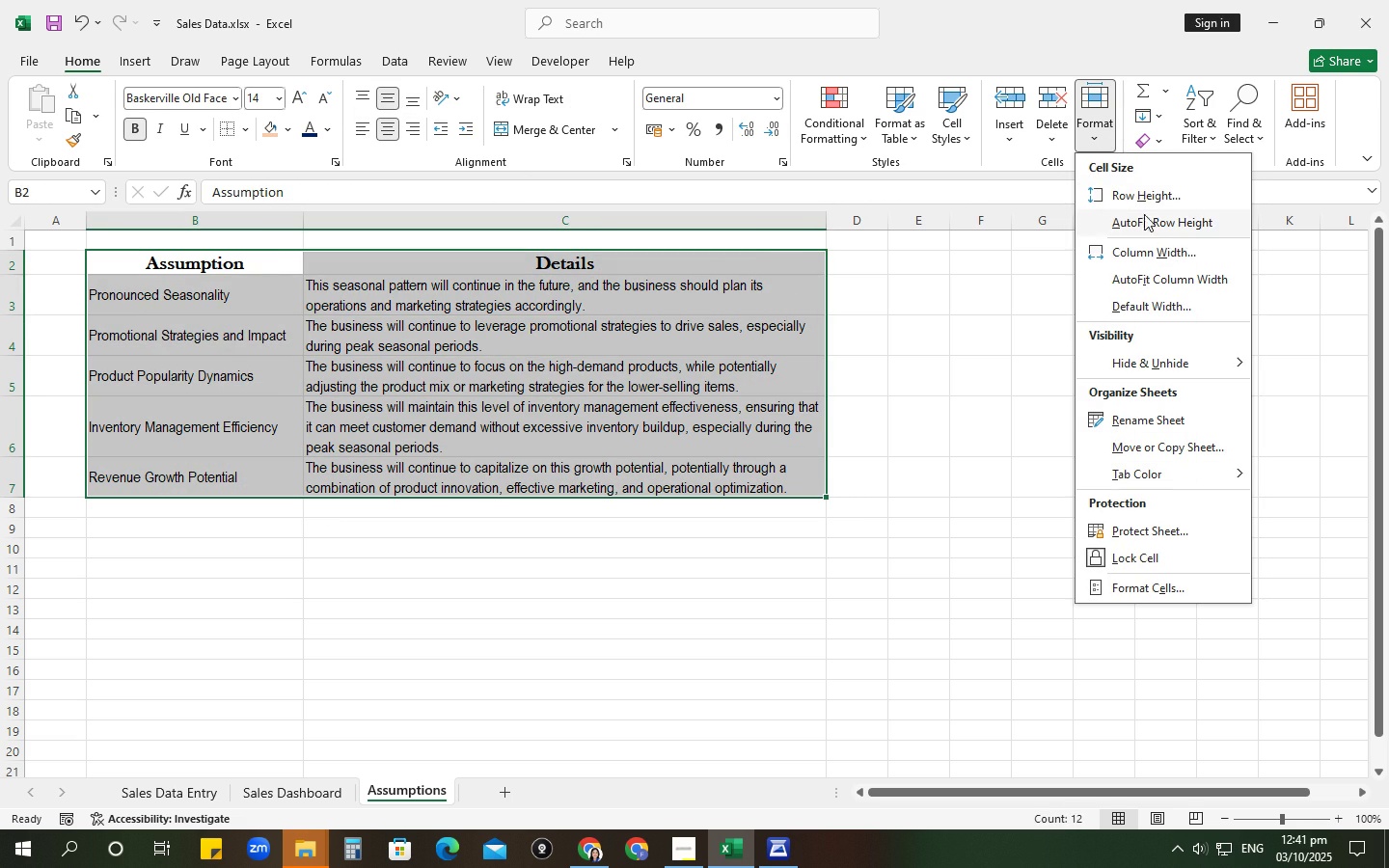 
left_click([1139, 195])
 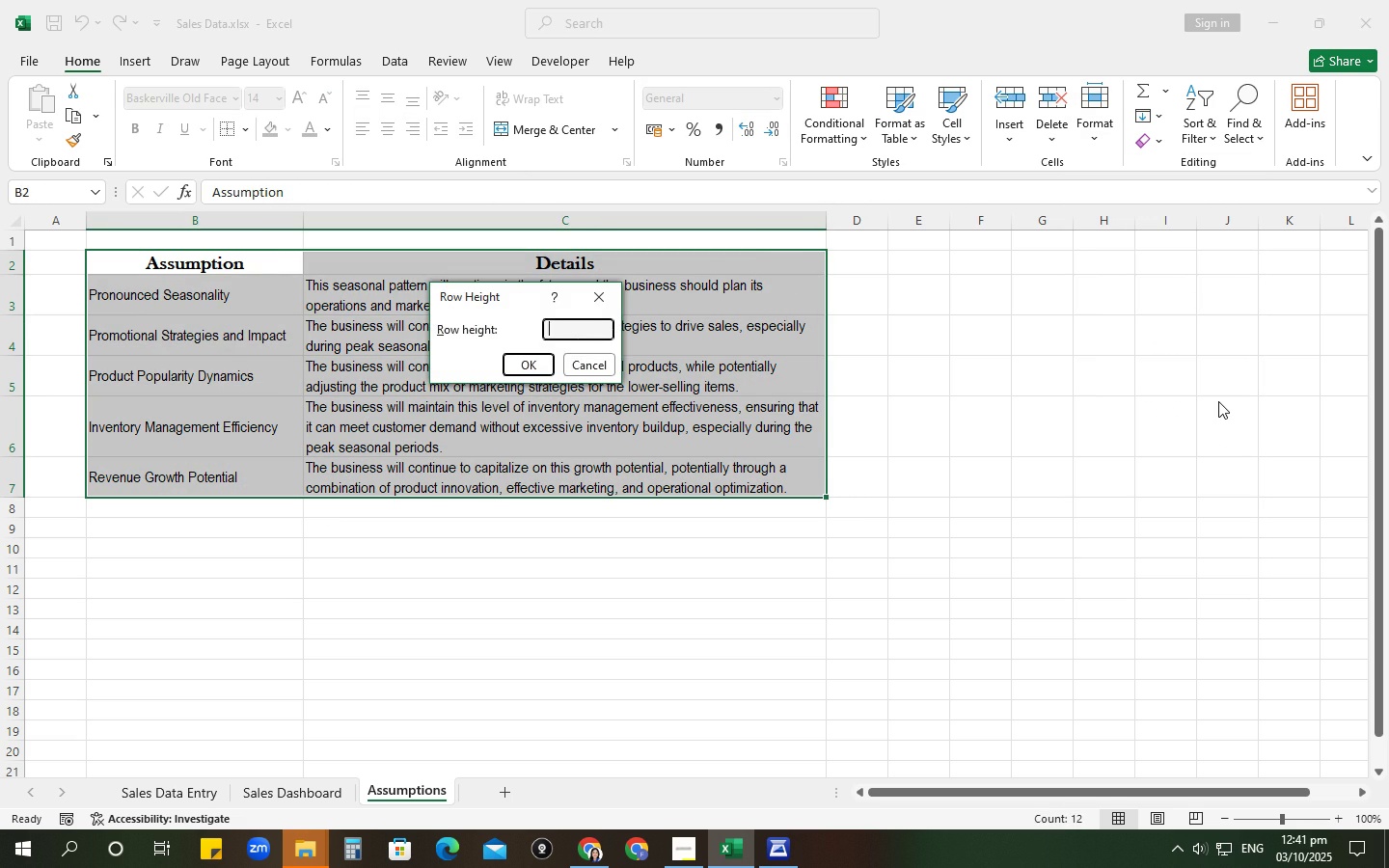 
key(Numpad2)
 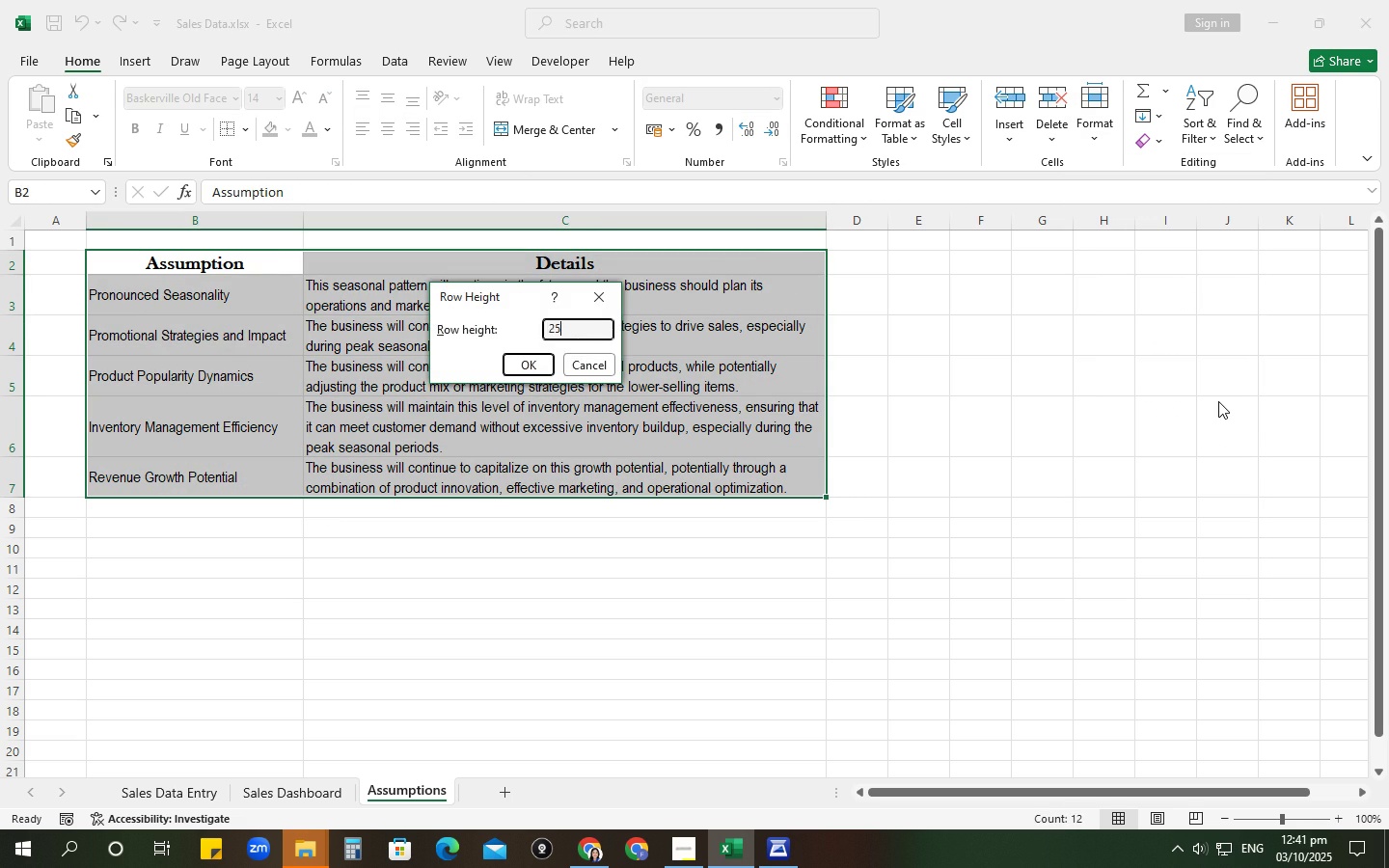 
key(Numpad5)
 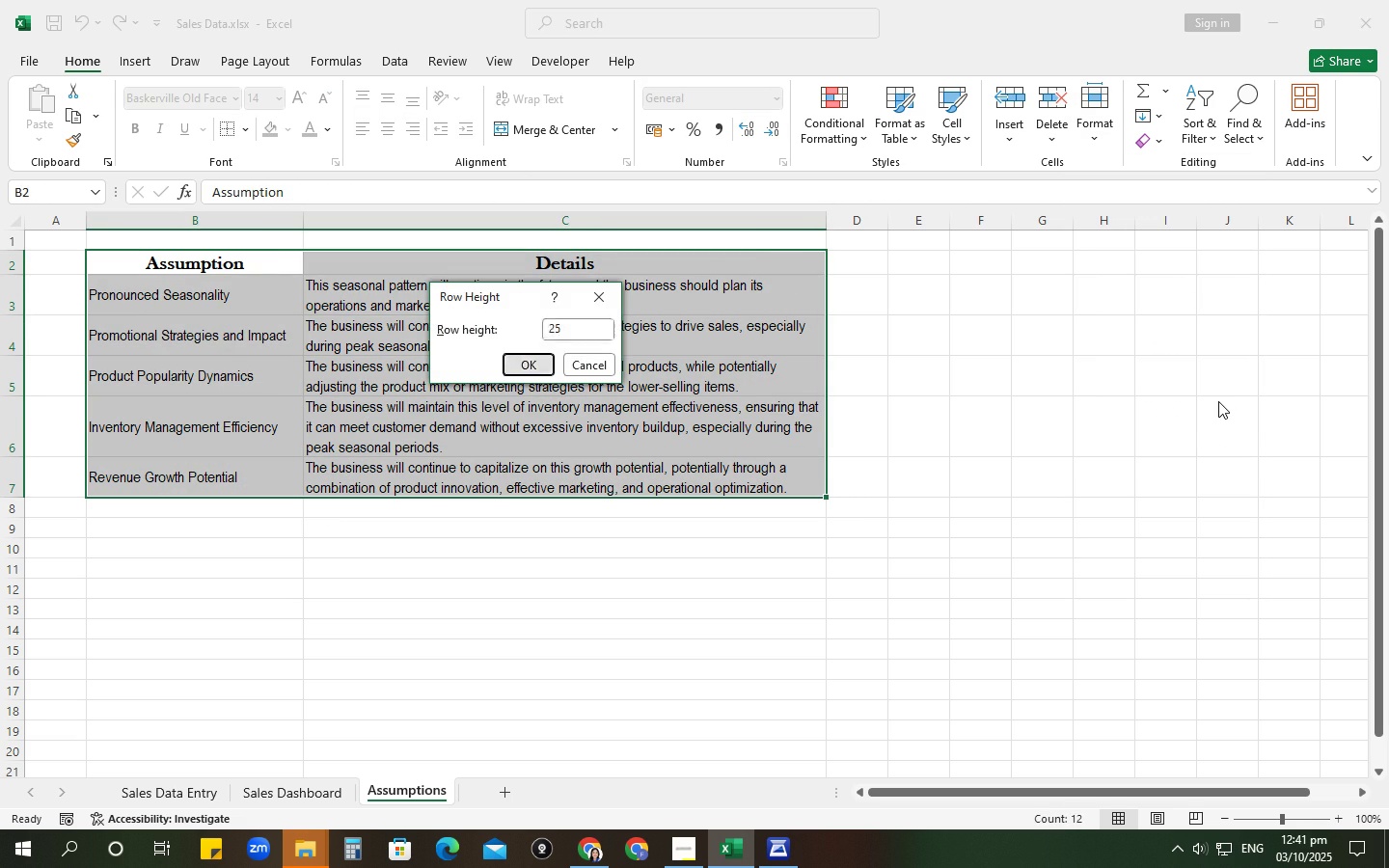 
key(NumpadEnter)
 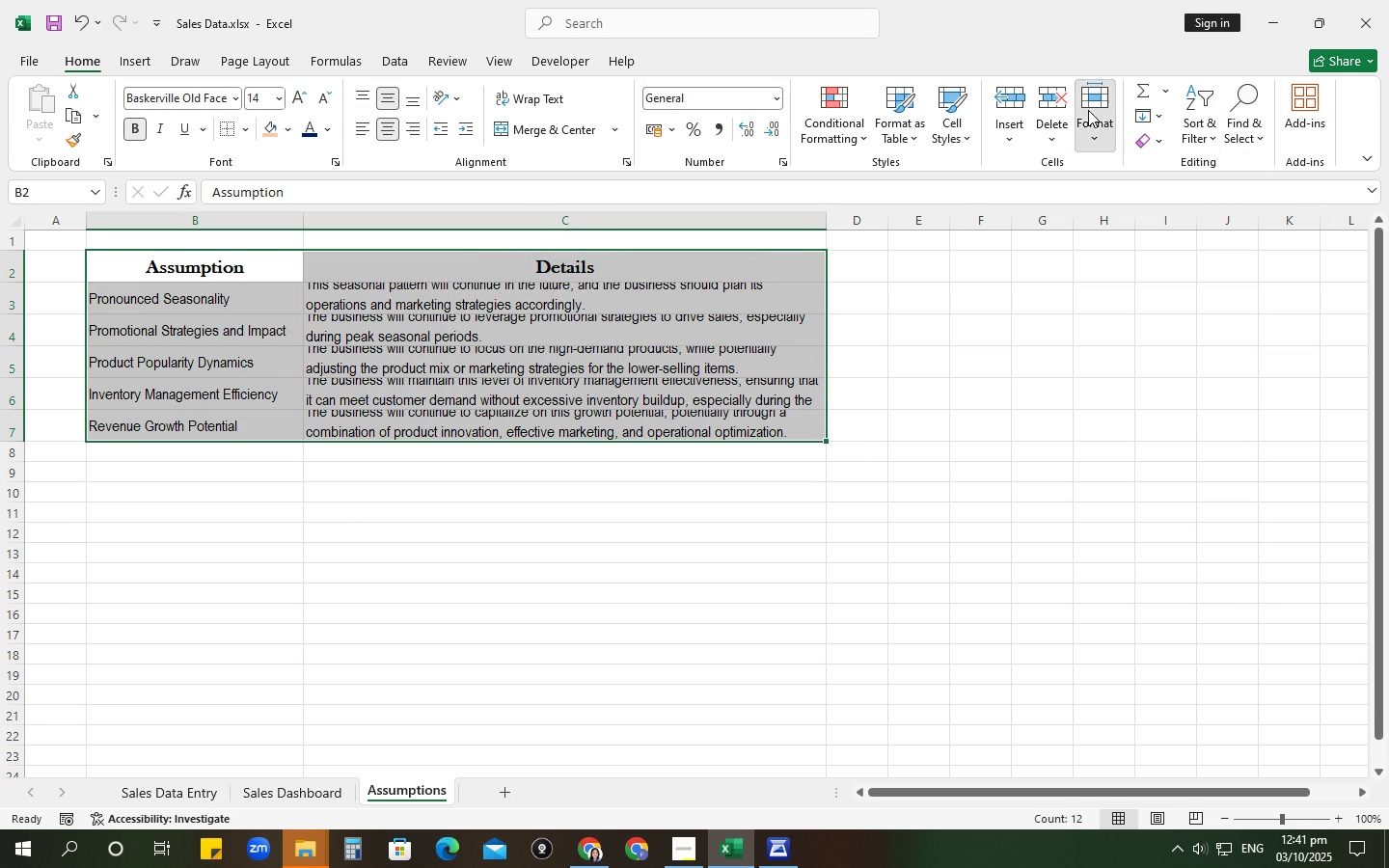 
left_click([1129, 184])
 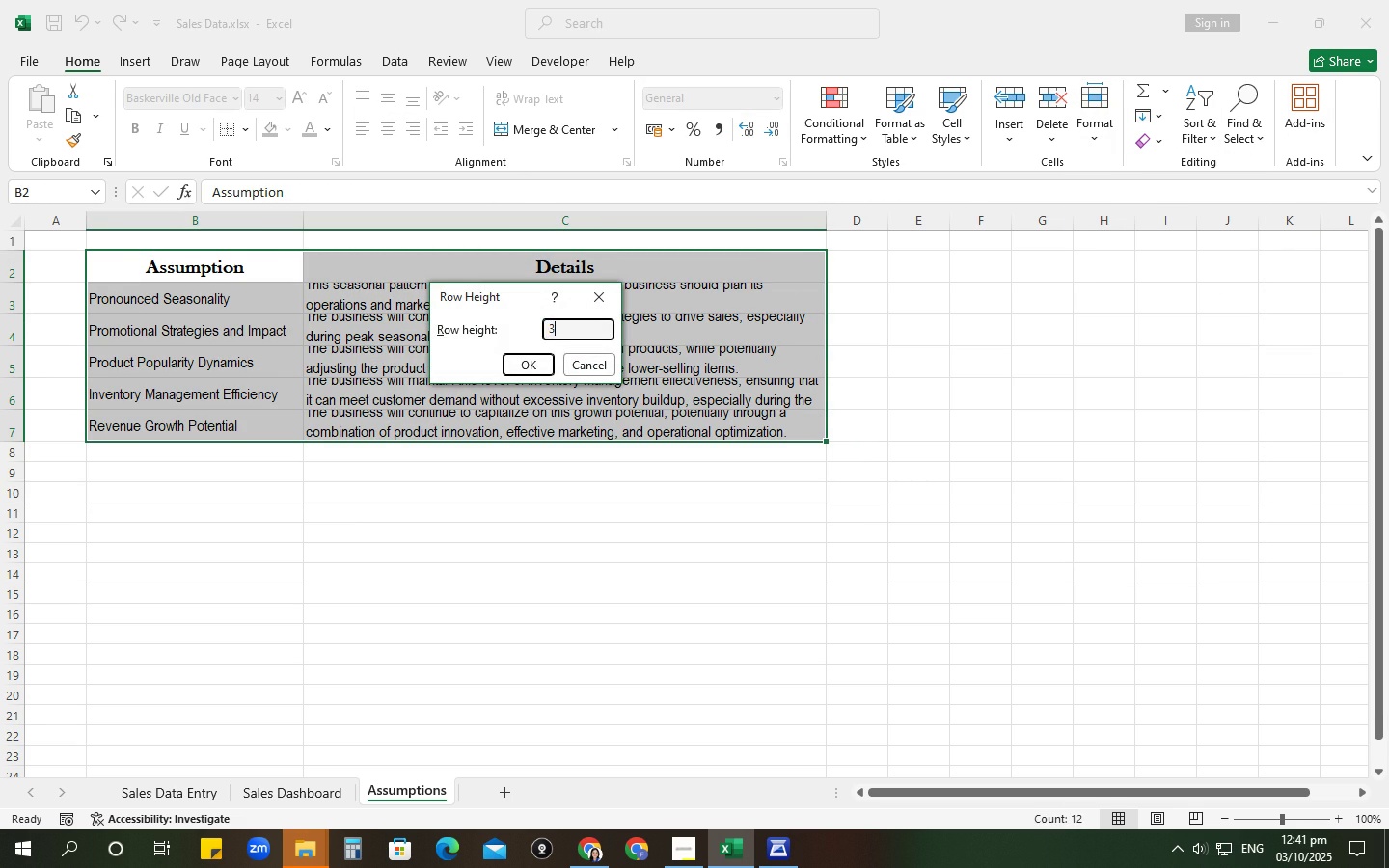 
key(Numpad3)
 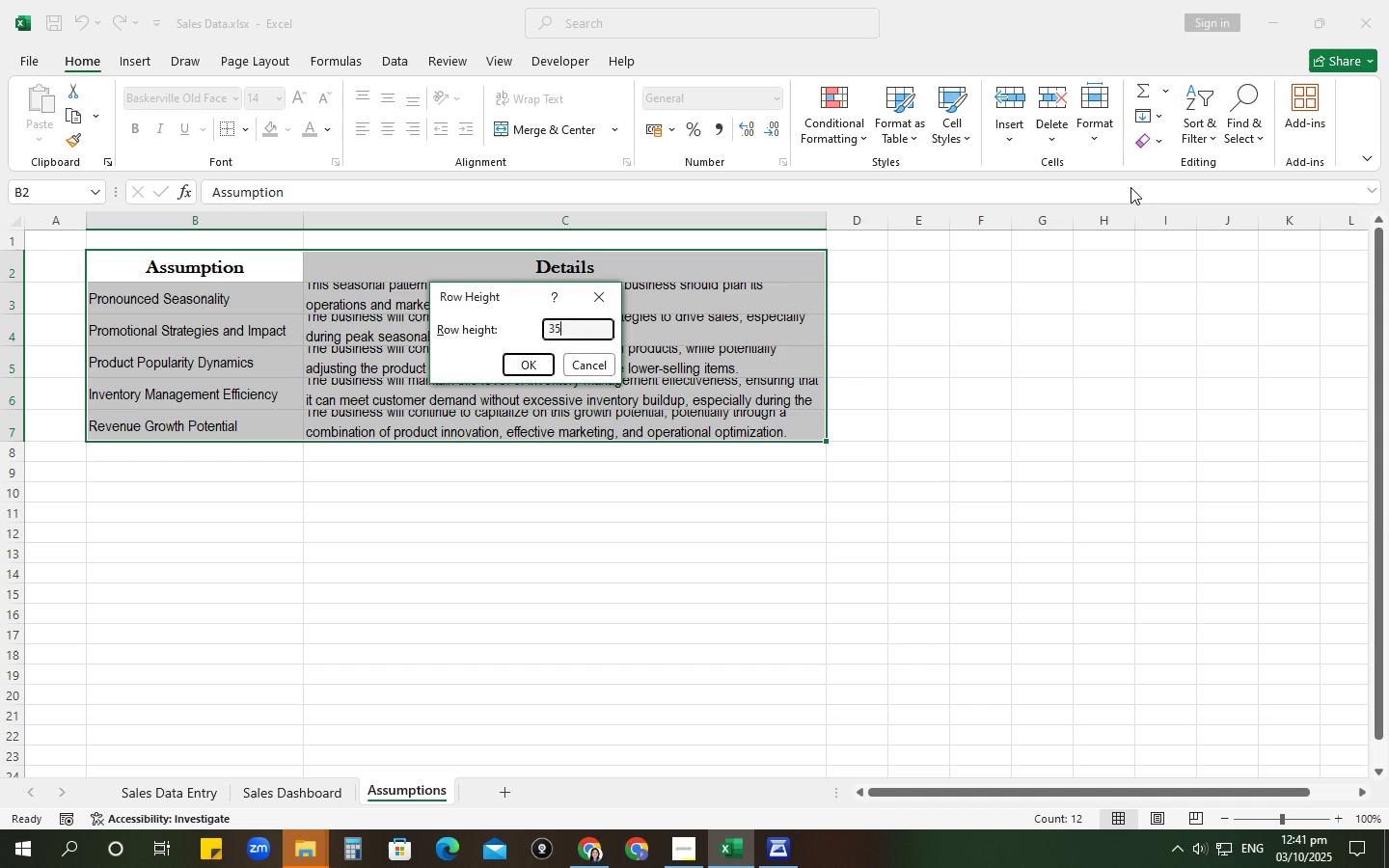 
key(Numpad5)
 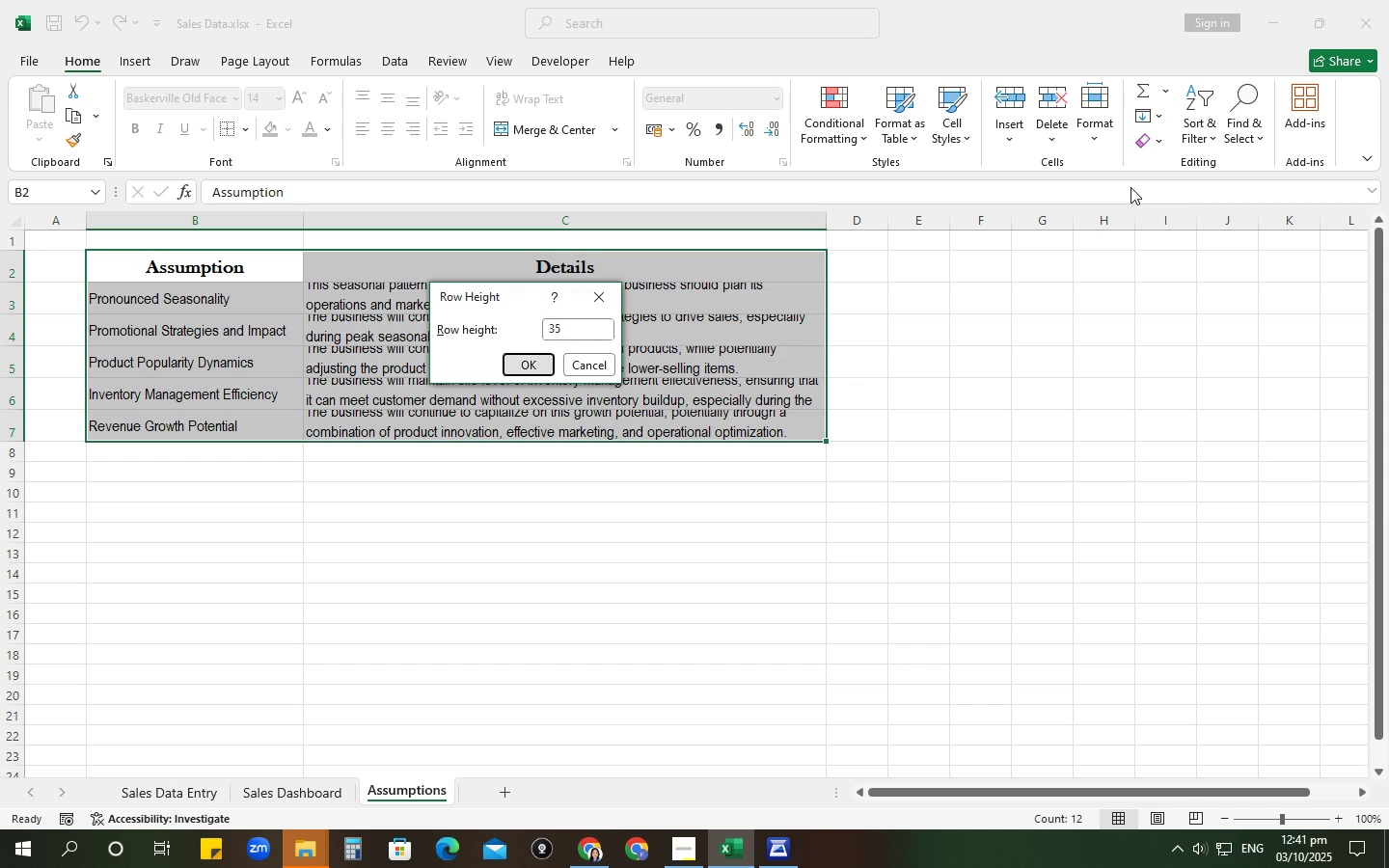 
key(NumpadEnter)
 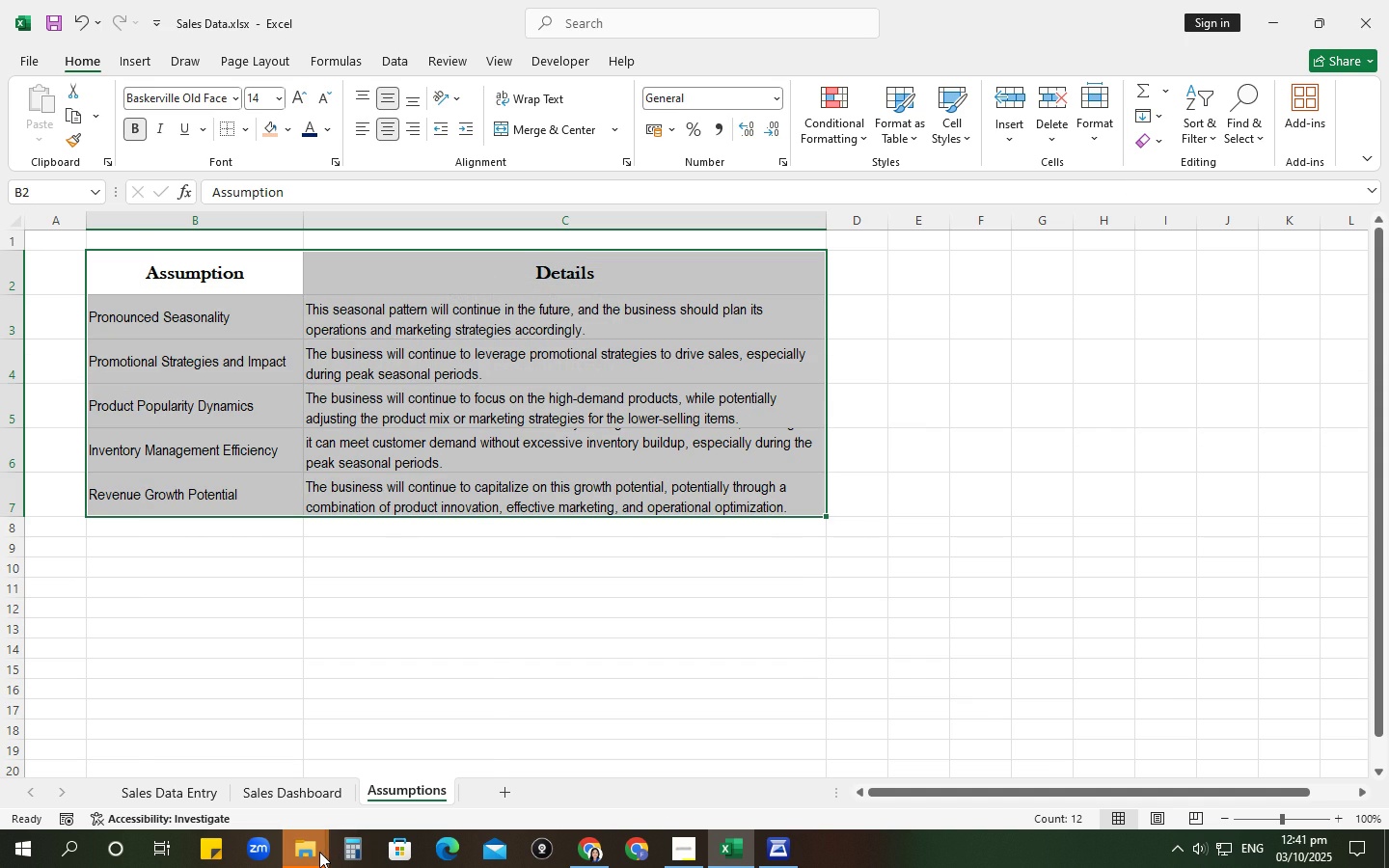 
left_click([319, 852])
 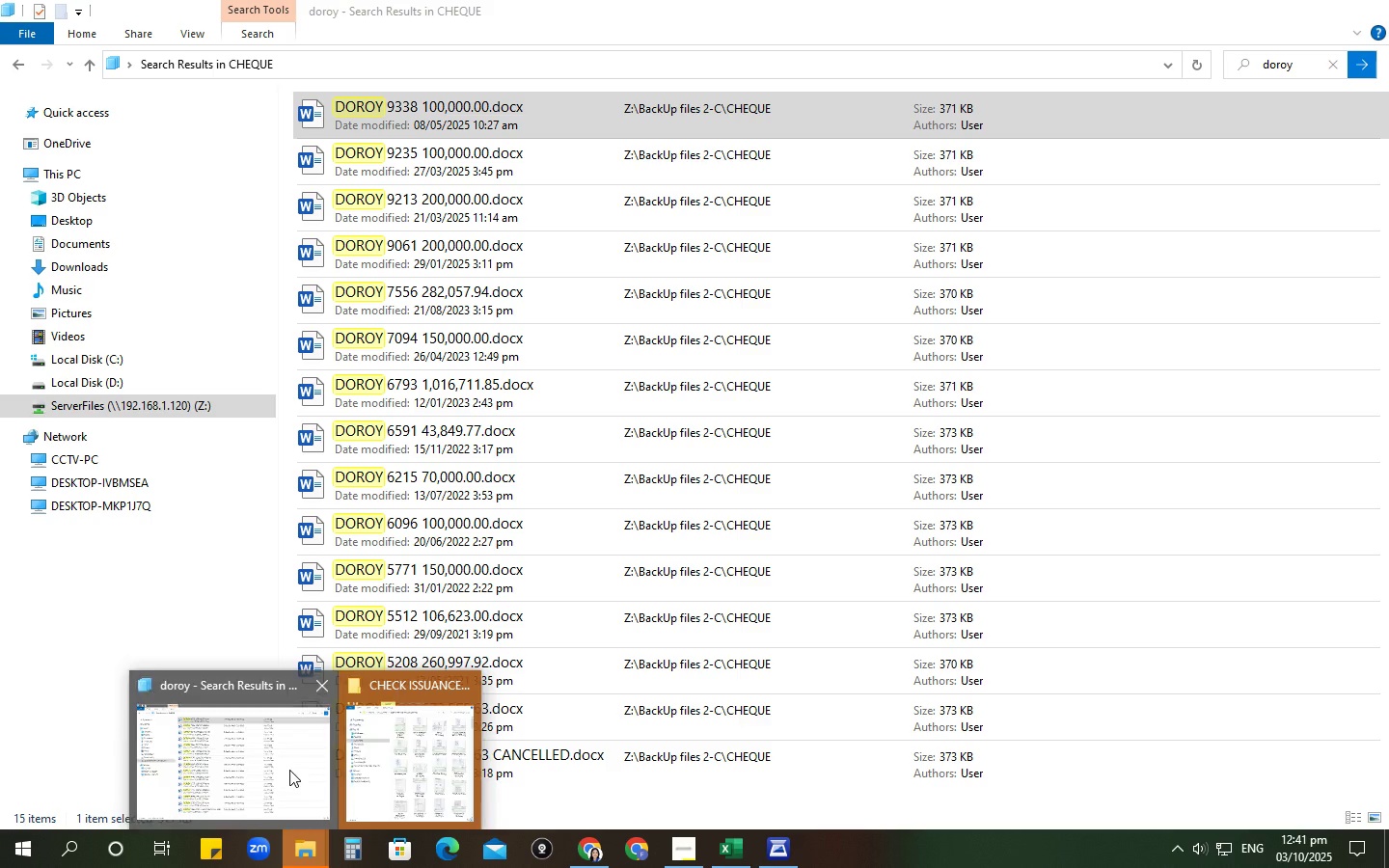 
left_click([289, 770])
 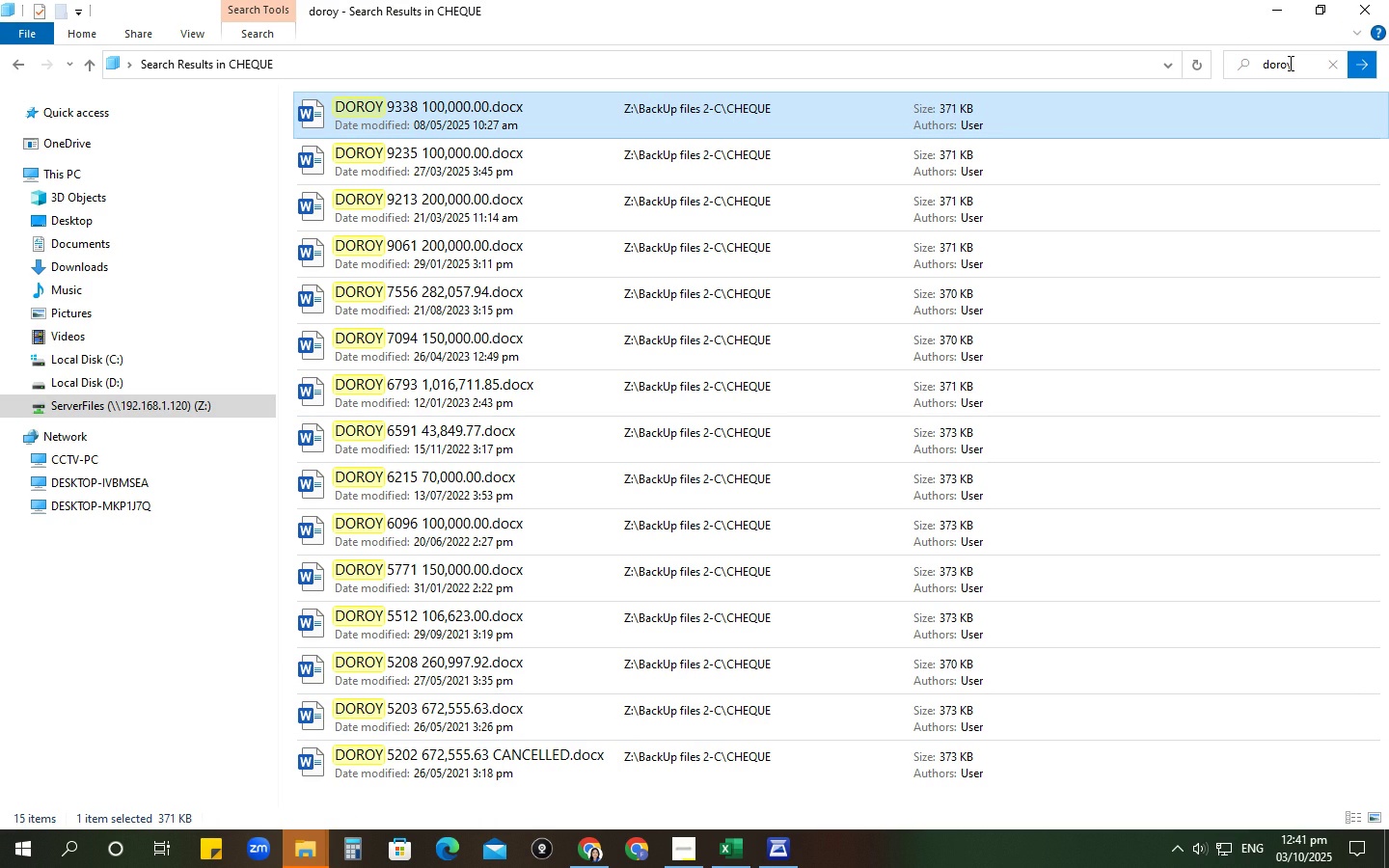 
left_click([1289, 63])
 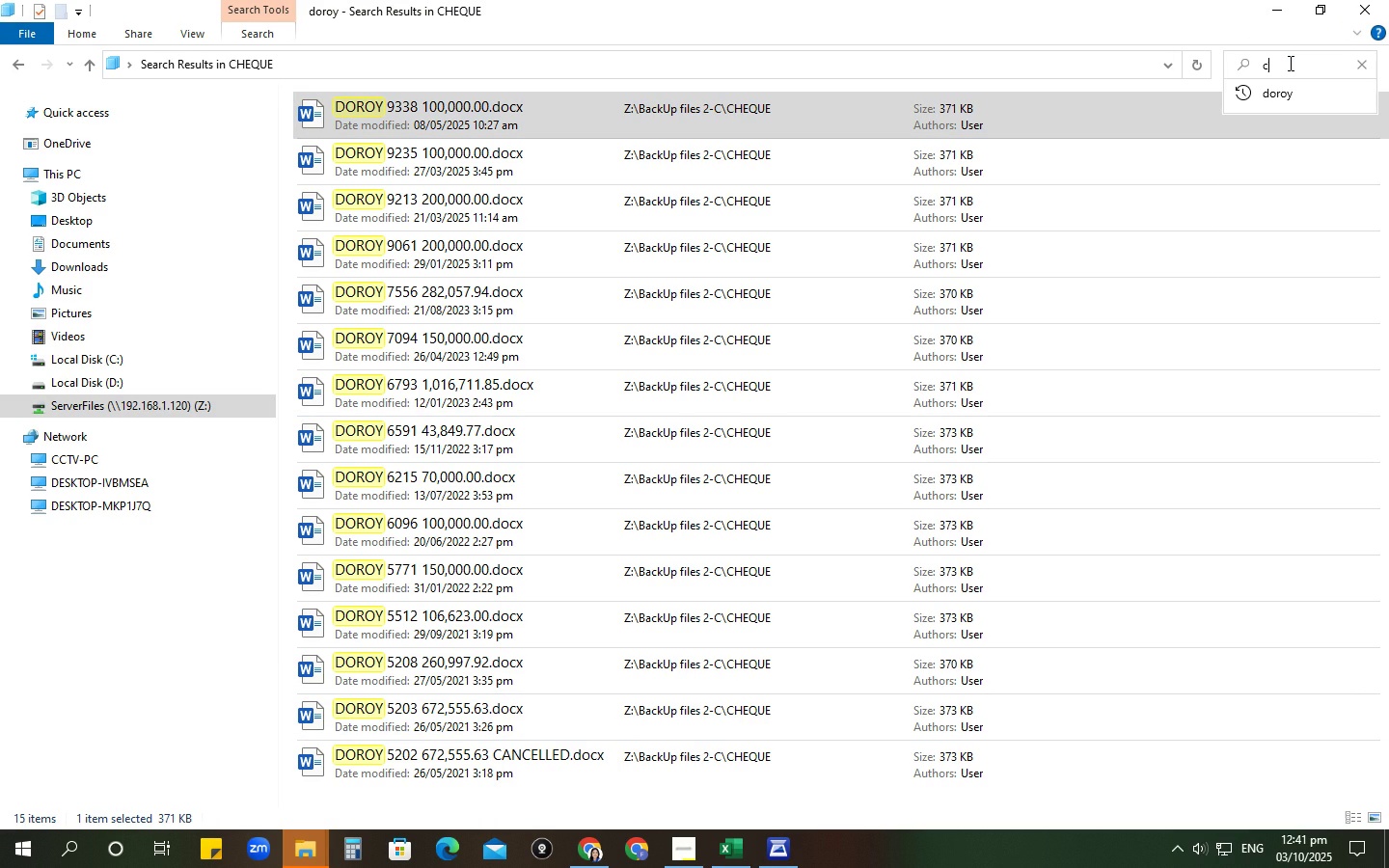 
type(cebu lite)
 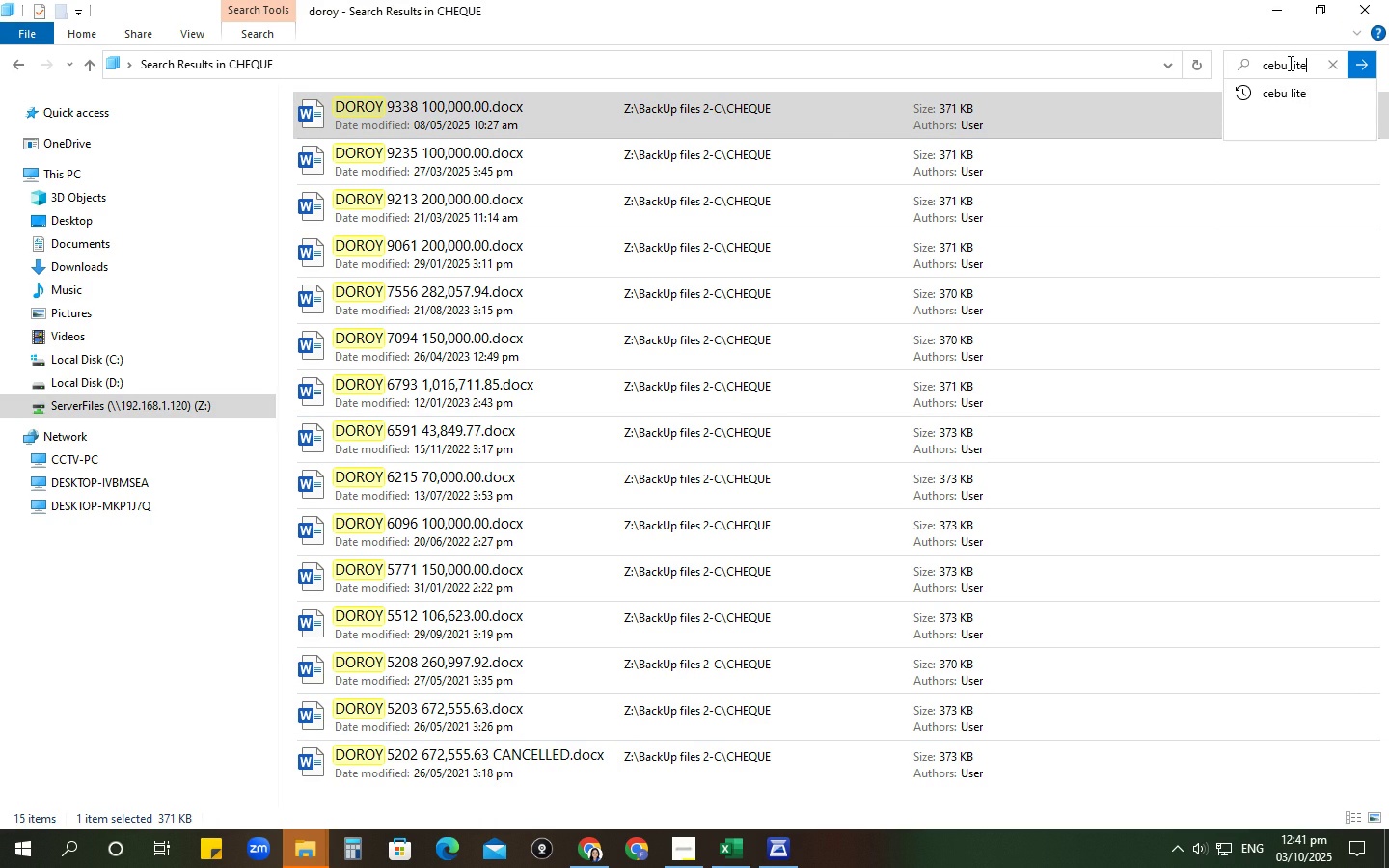 
key(Enter)
 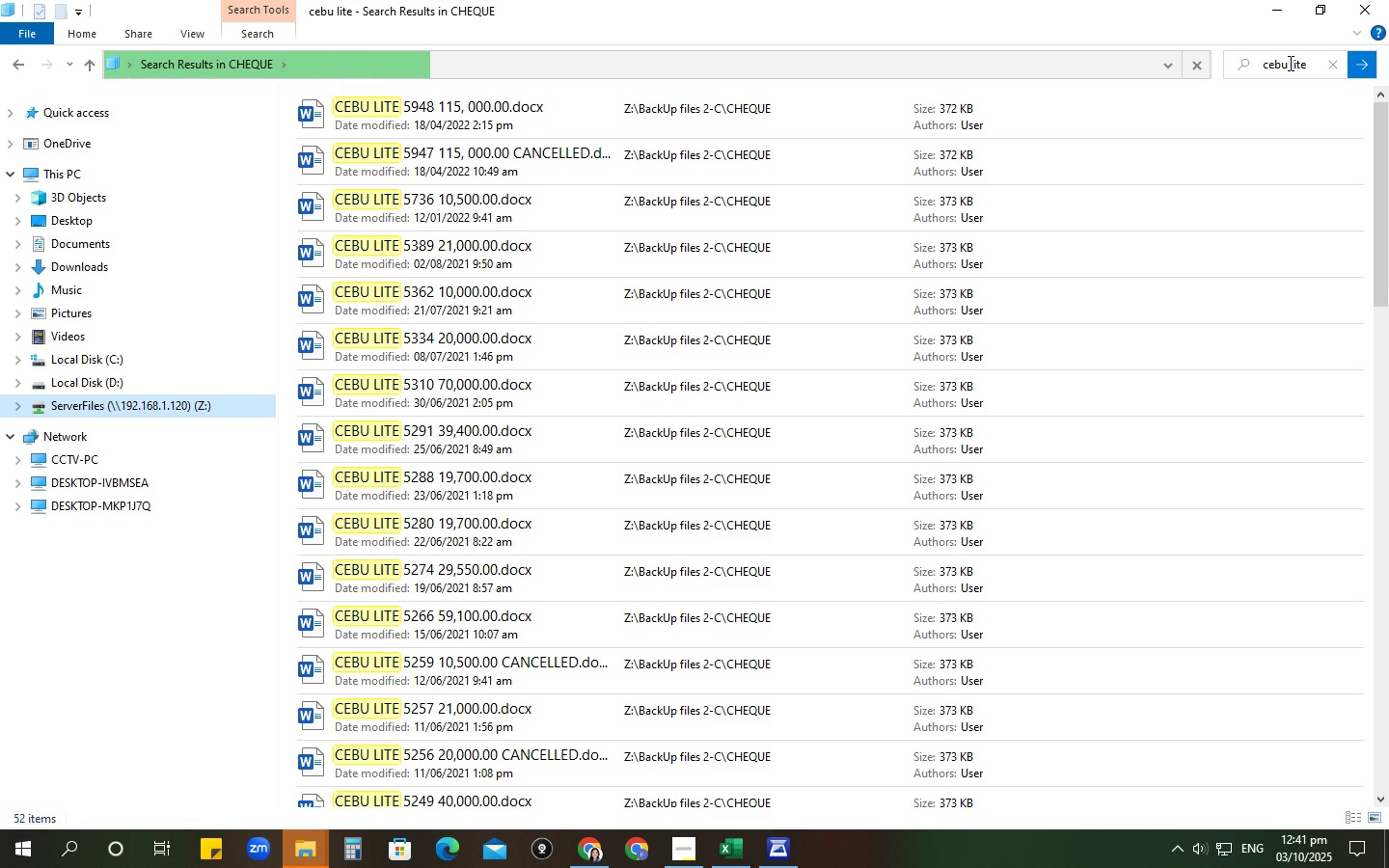 
wait(16.23)
 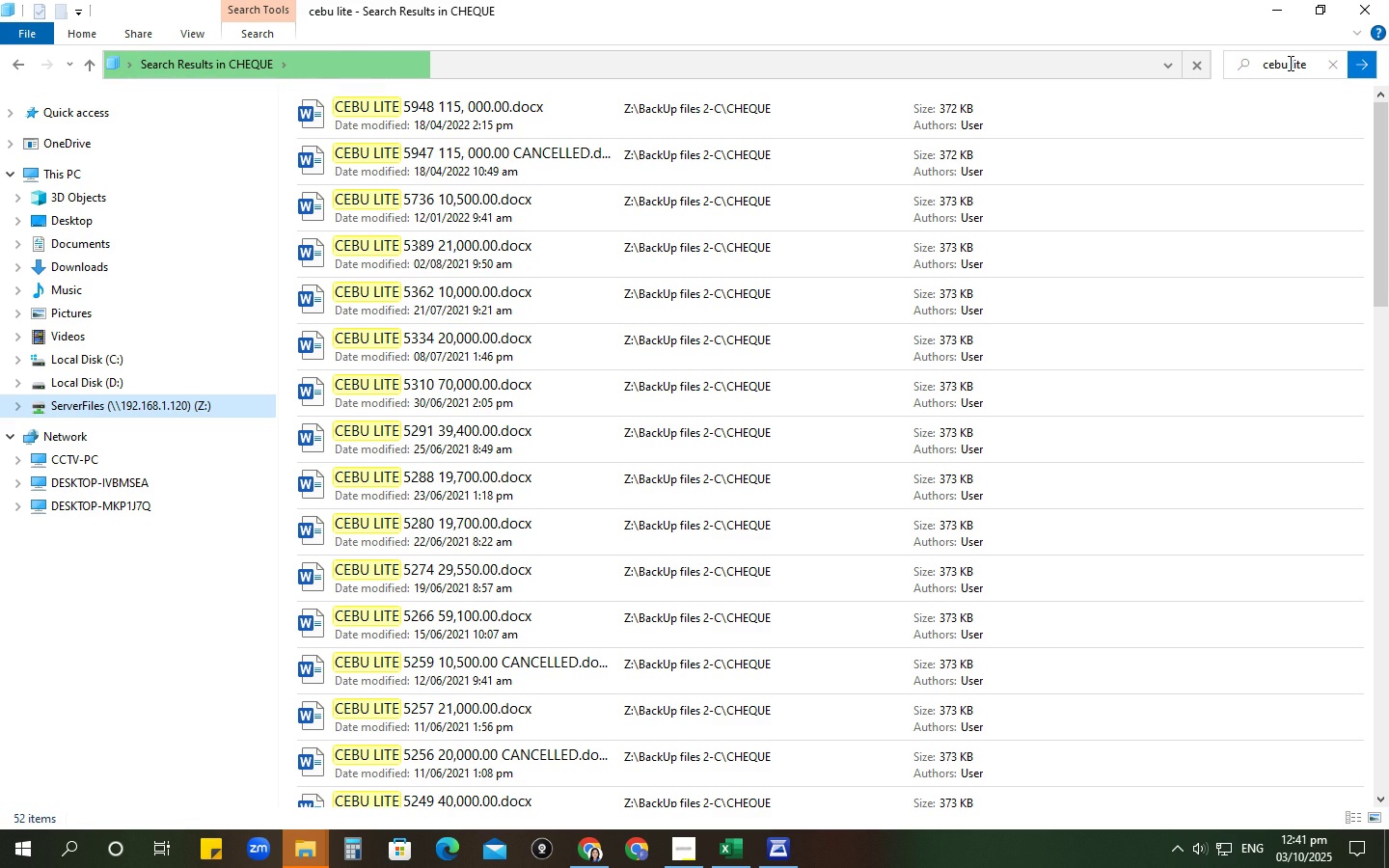 
left_click([224, 407])
 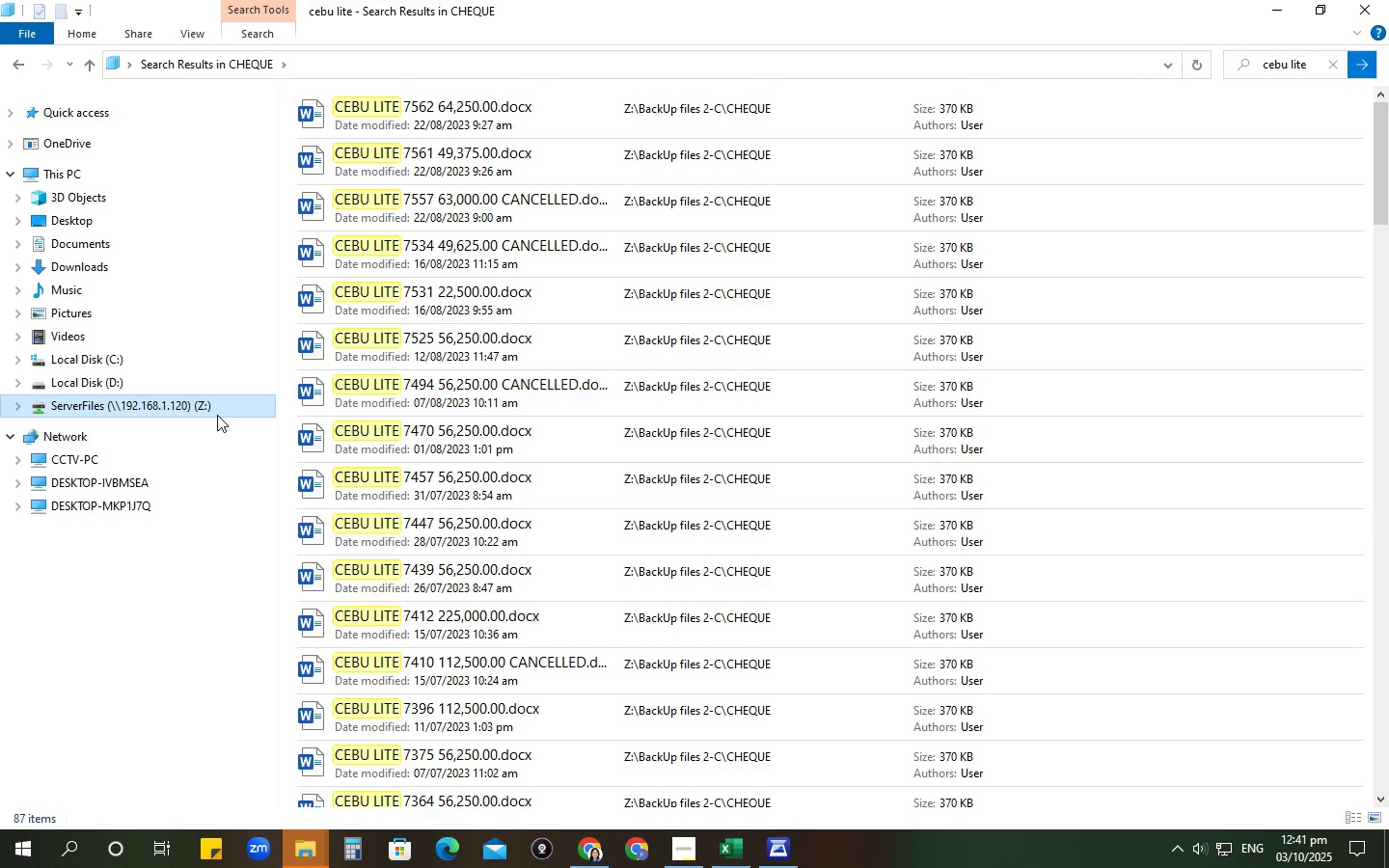 
double_click([217, 415])
 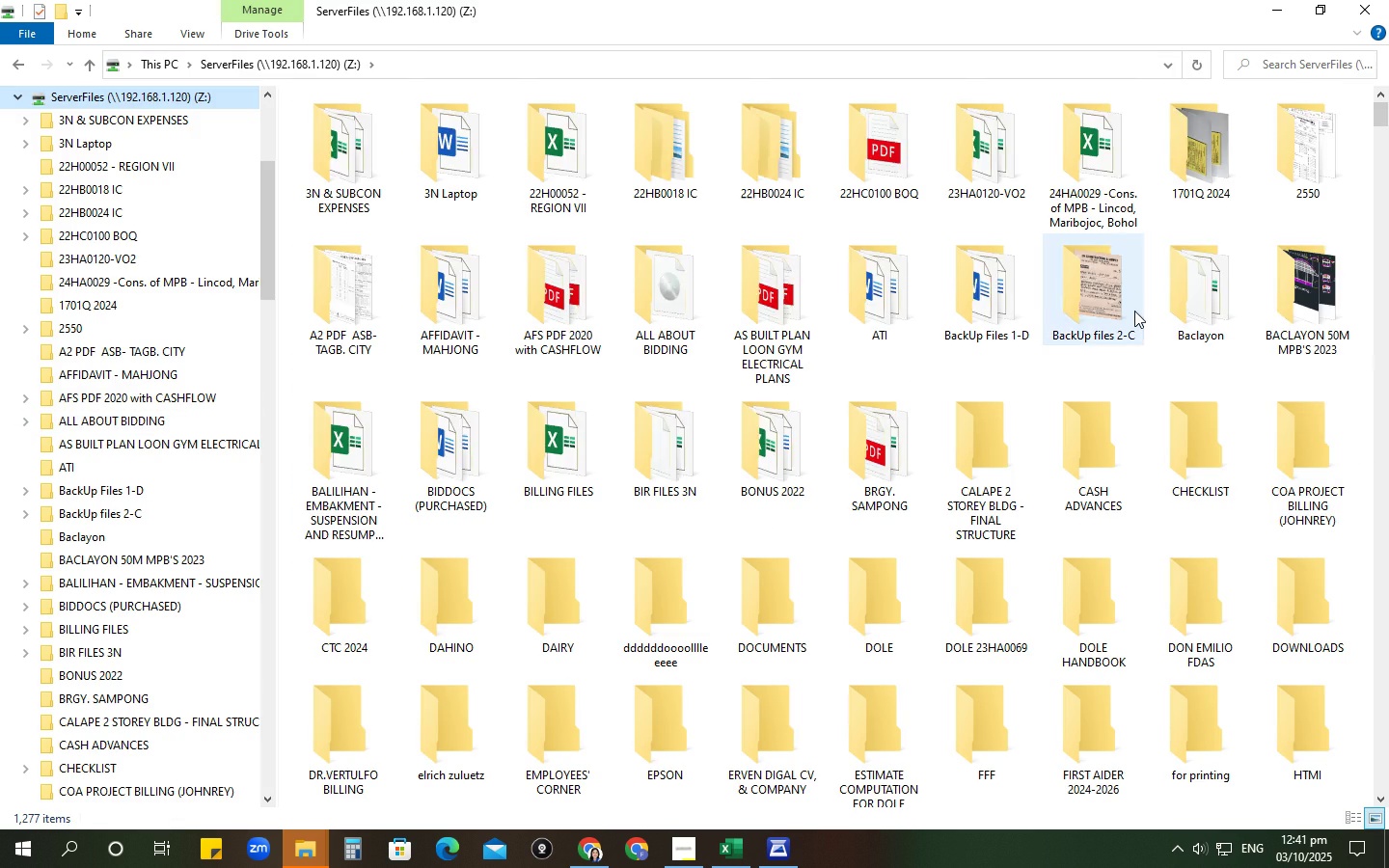 
double_click([1134, 311])
 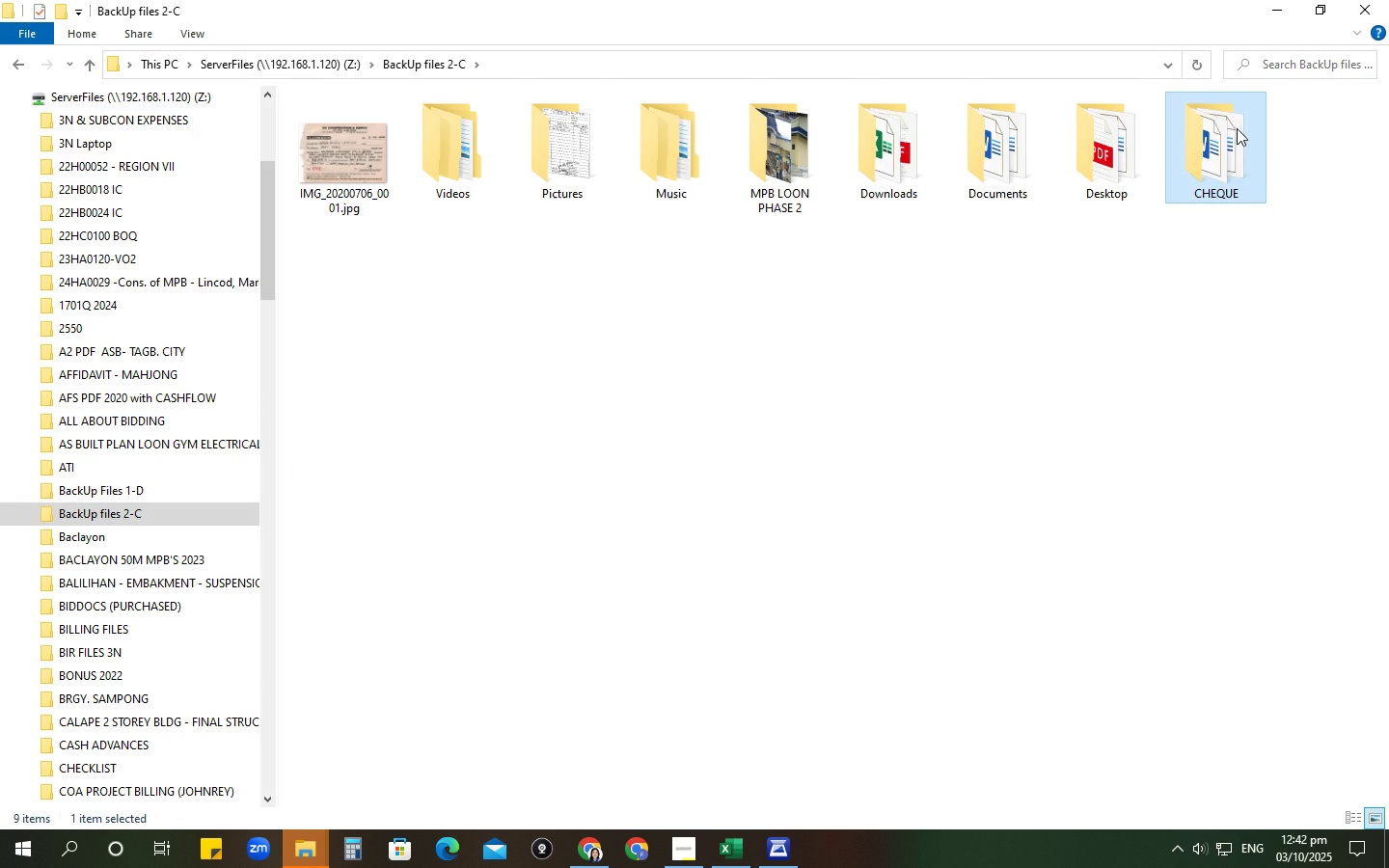 
double_click([1235, 129])
 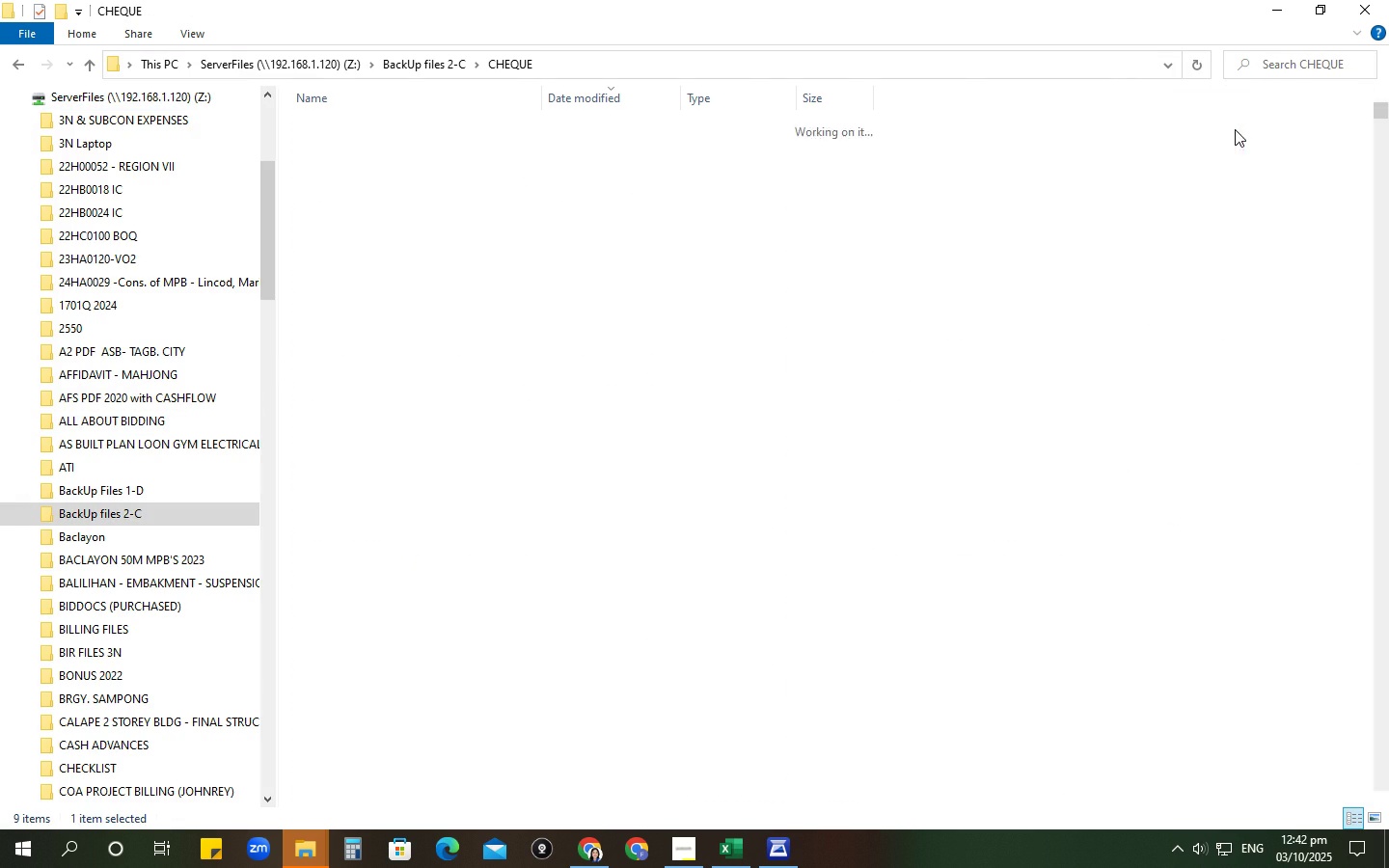 
triple_click([1235, 129])
 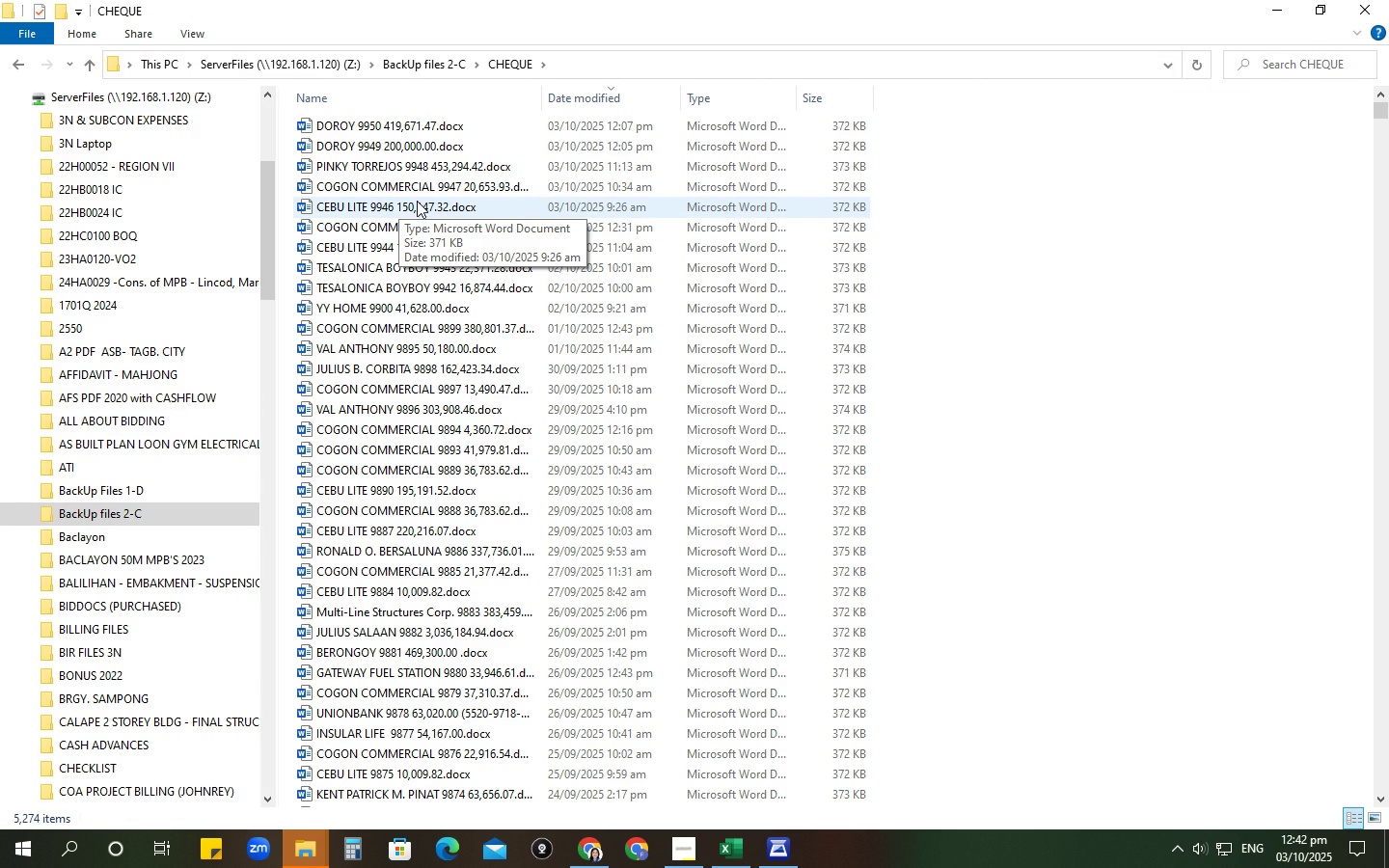 
mouse_move([407, 271])
 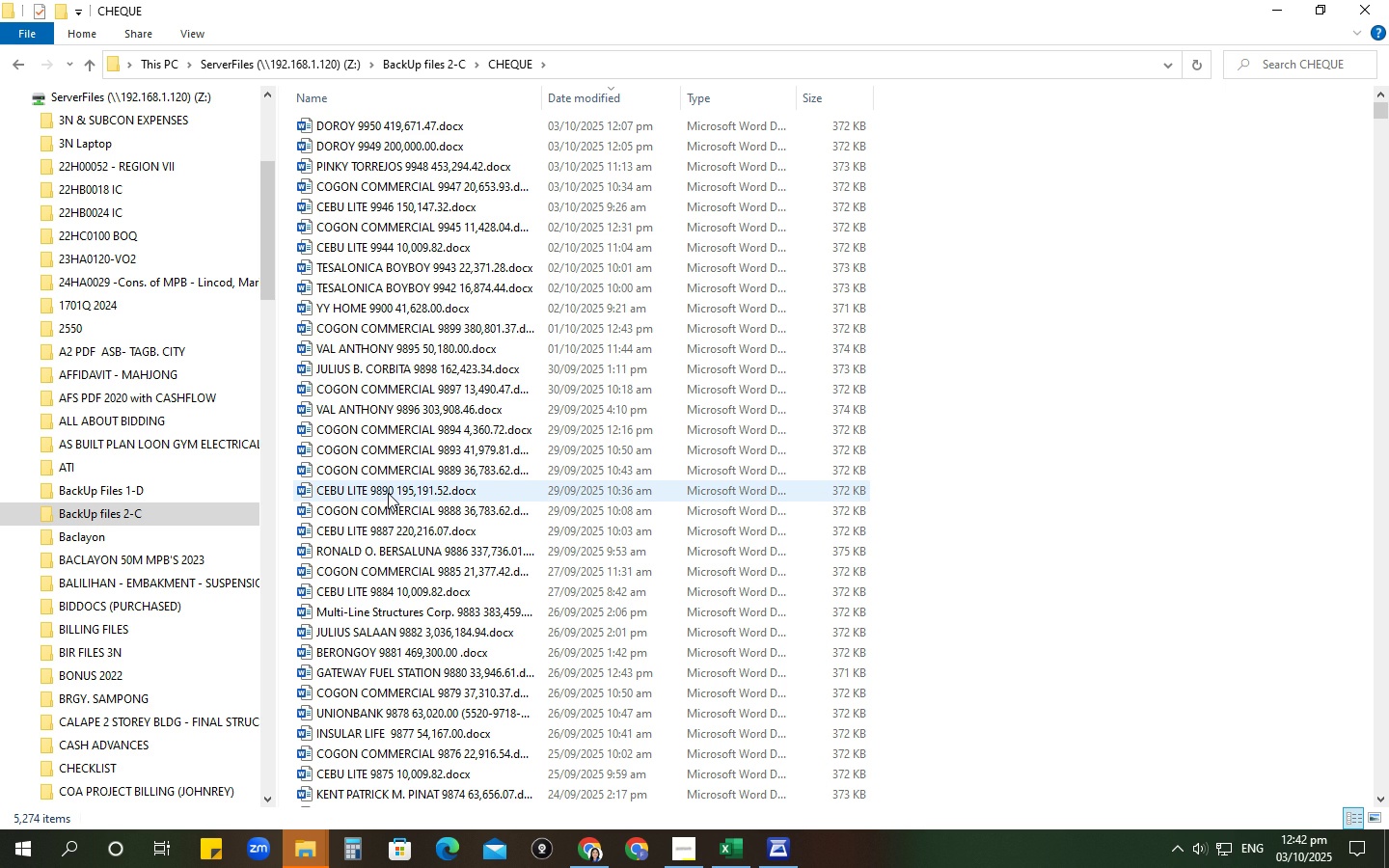 
wait(5.66)
 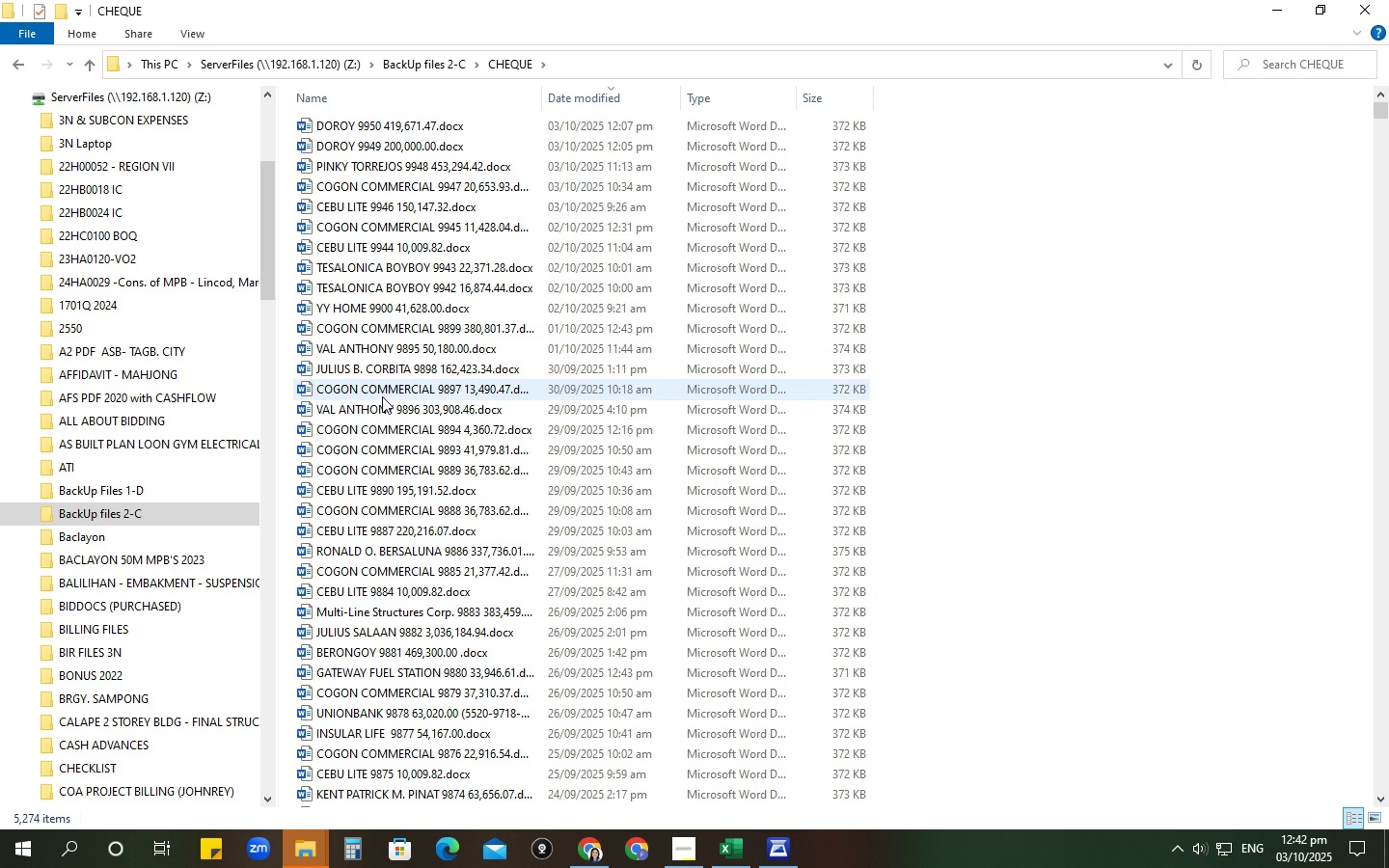 
left_click([389, 492])
 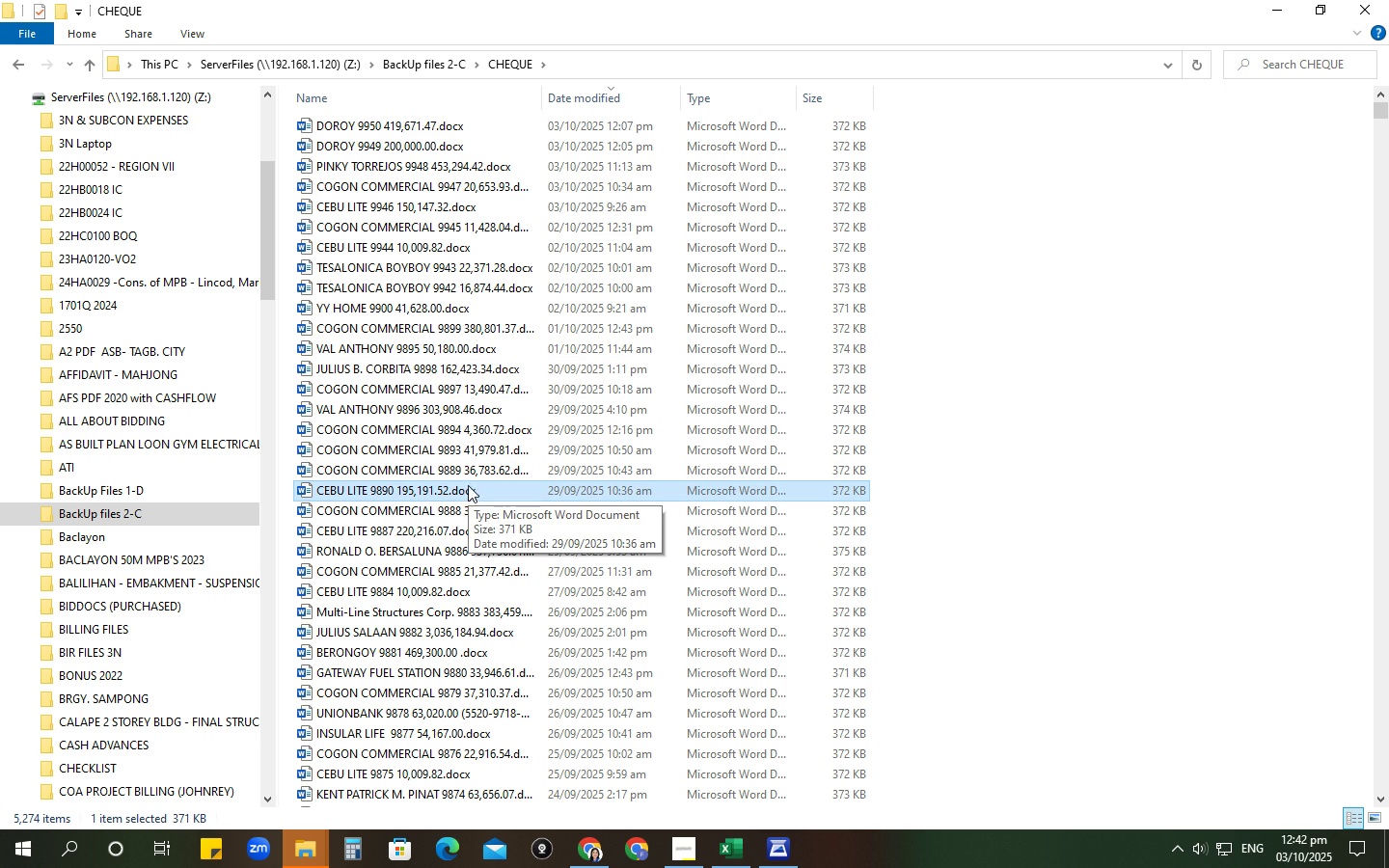 
mouse_move([463, 448])
 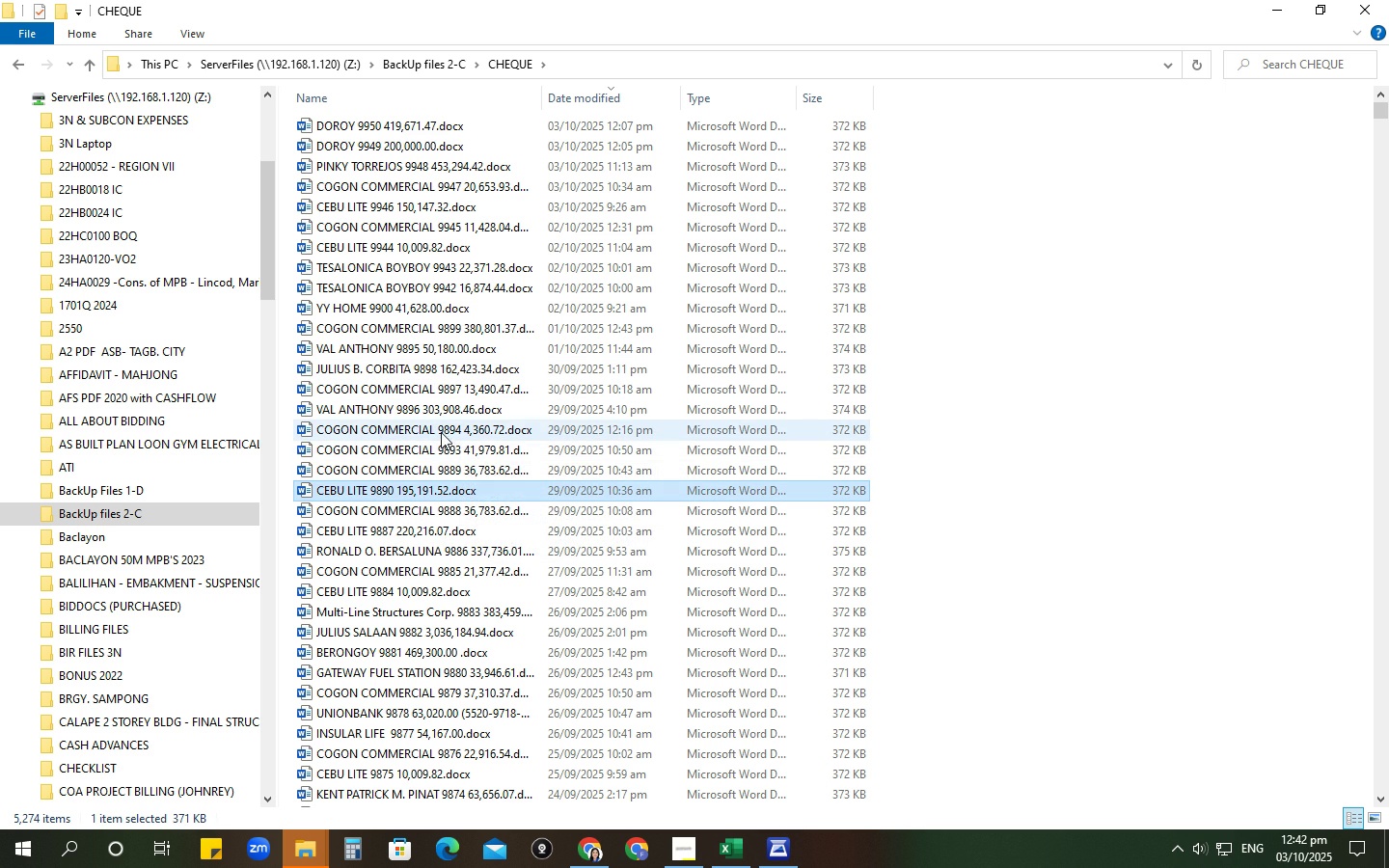 
mouse_move([438, 352])
 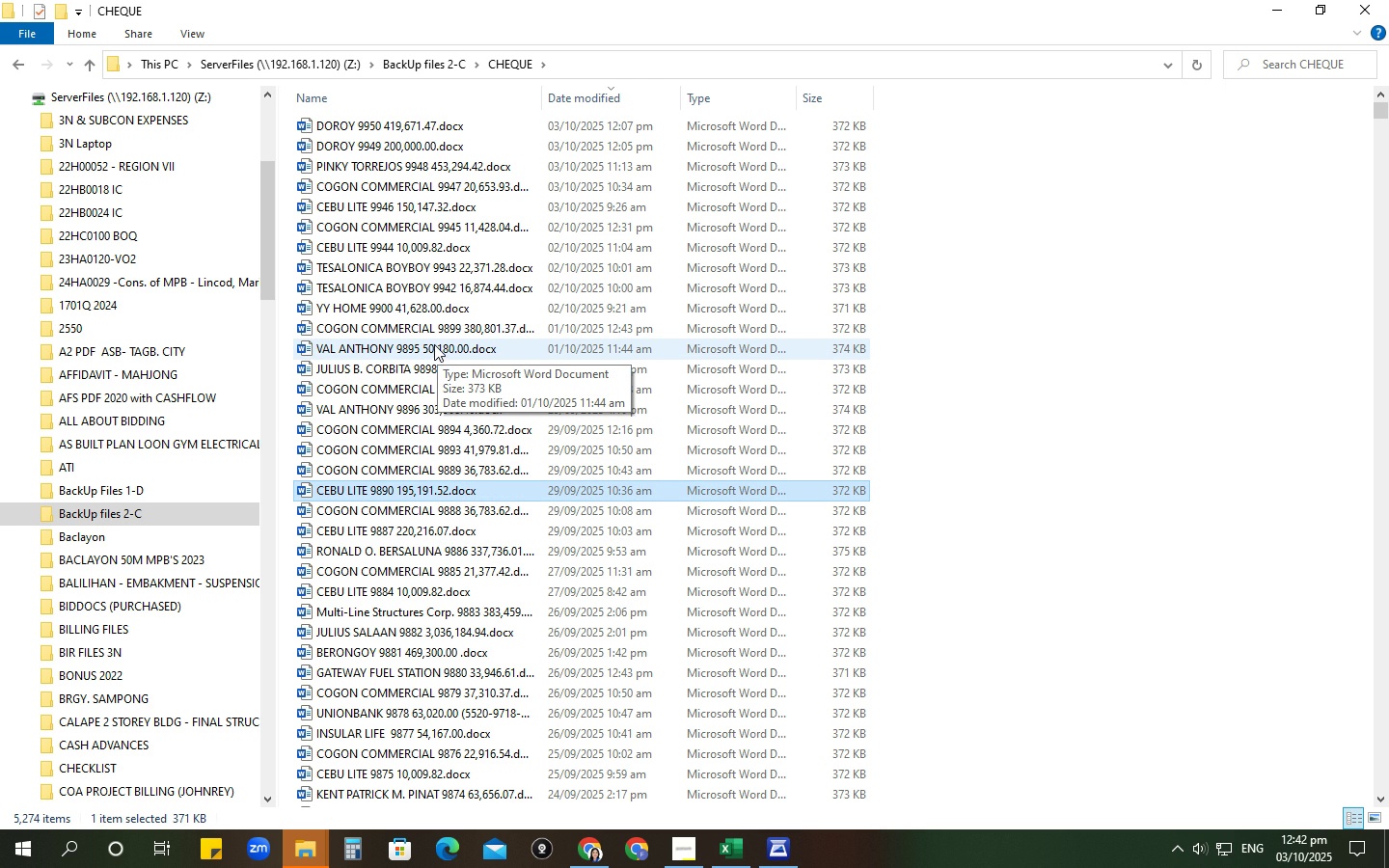 
wait(16.76)
 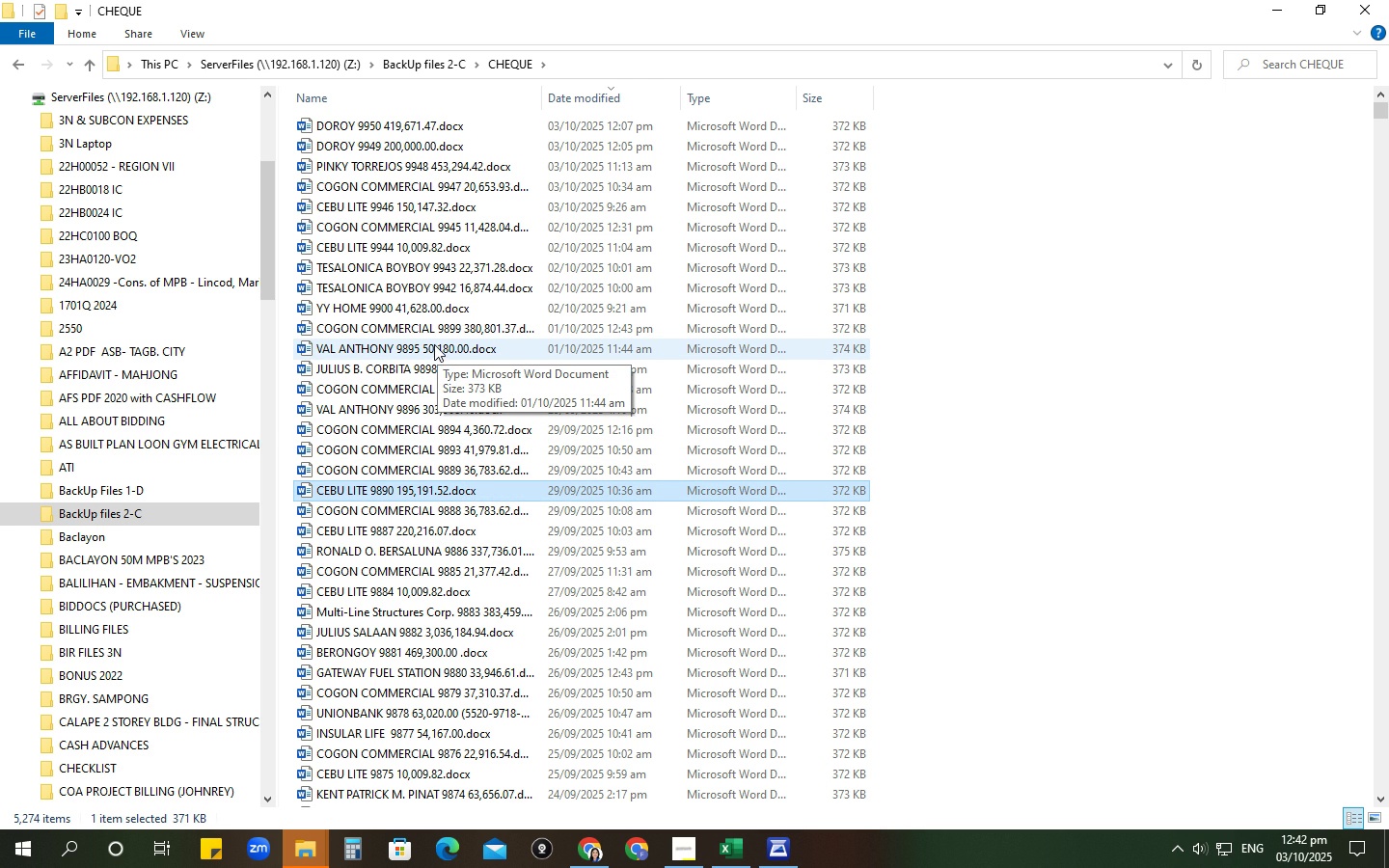 
mouse_move([562, 516])
 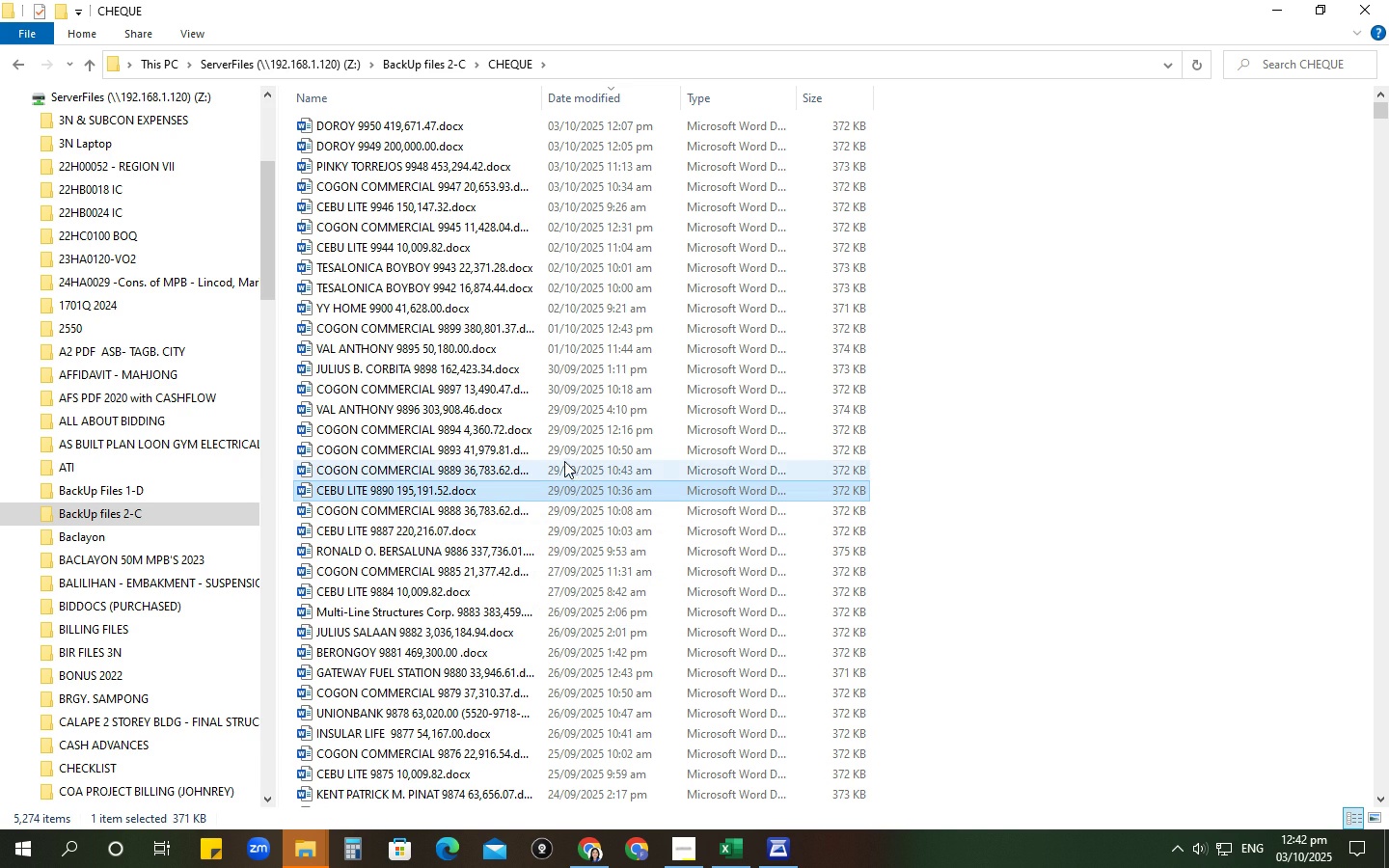 
mouse_move([573, 495])
 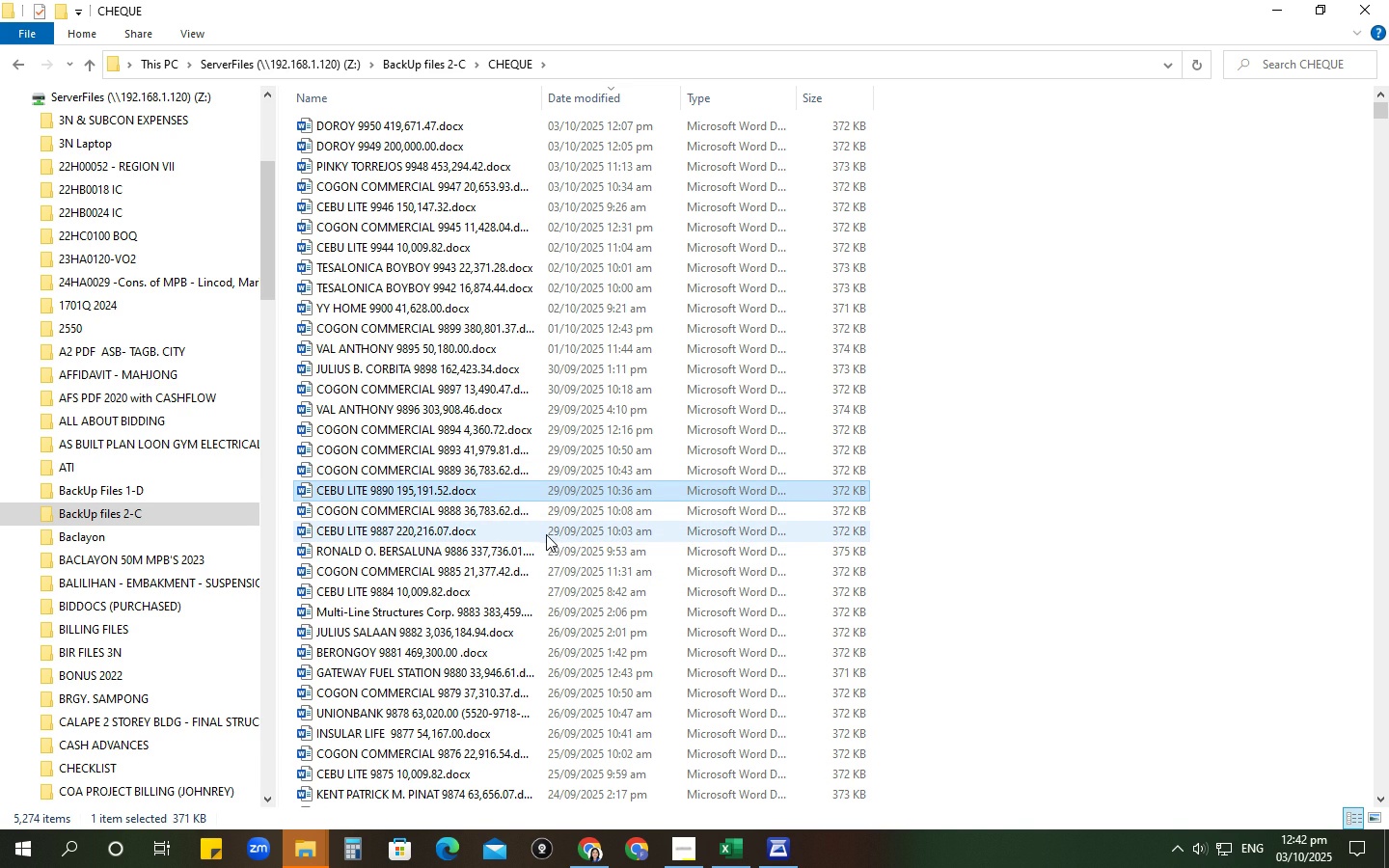 
wait(5.04)
 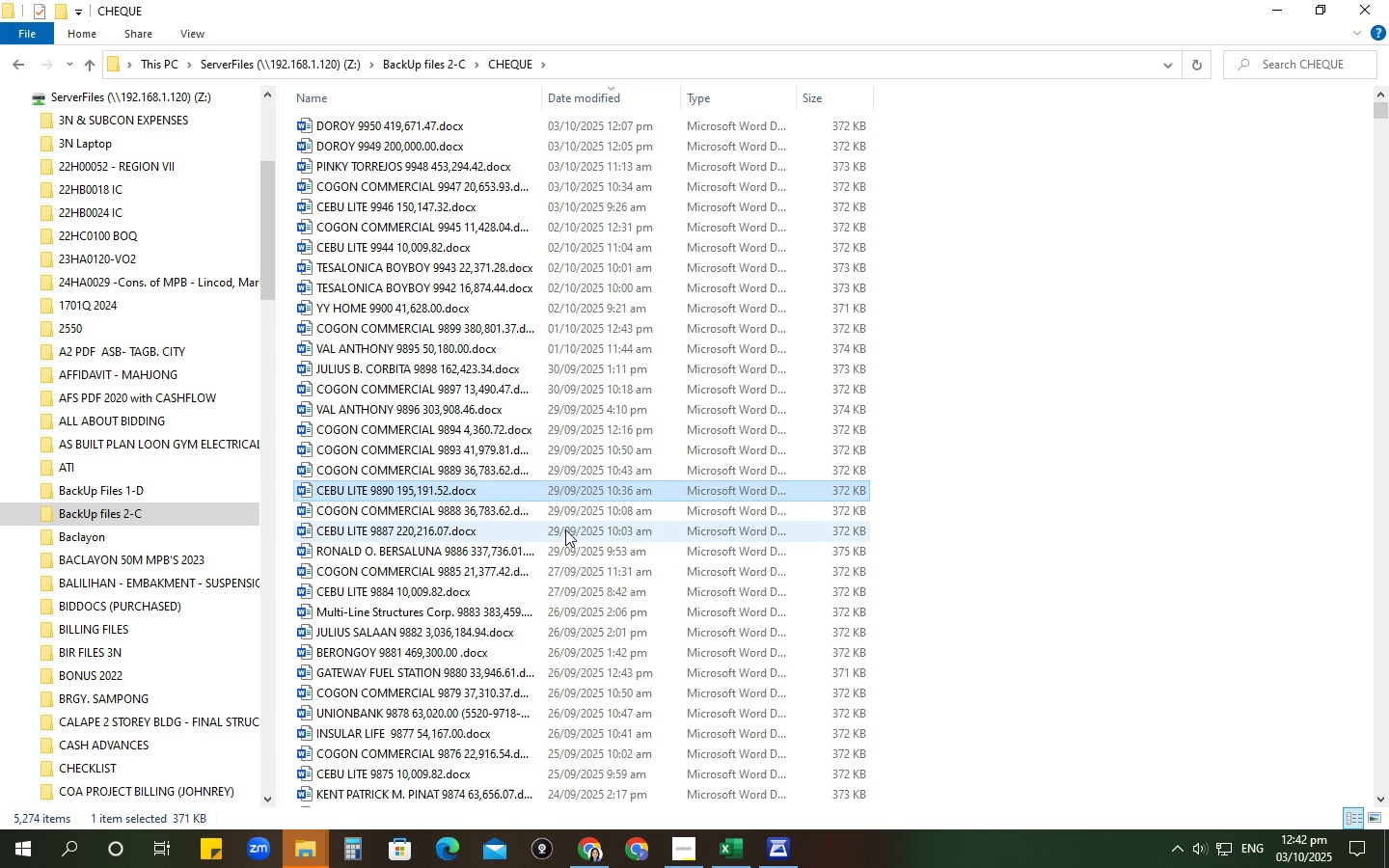 
double_click([545, 534])
 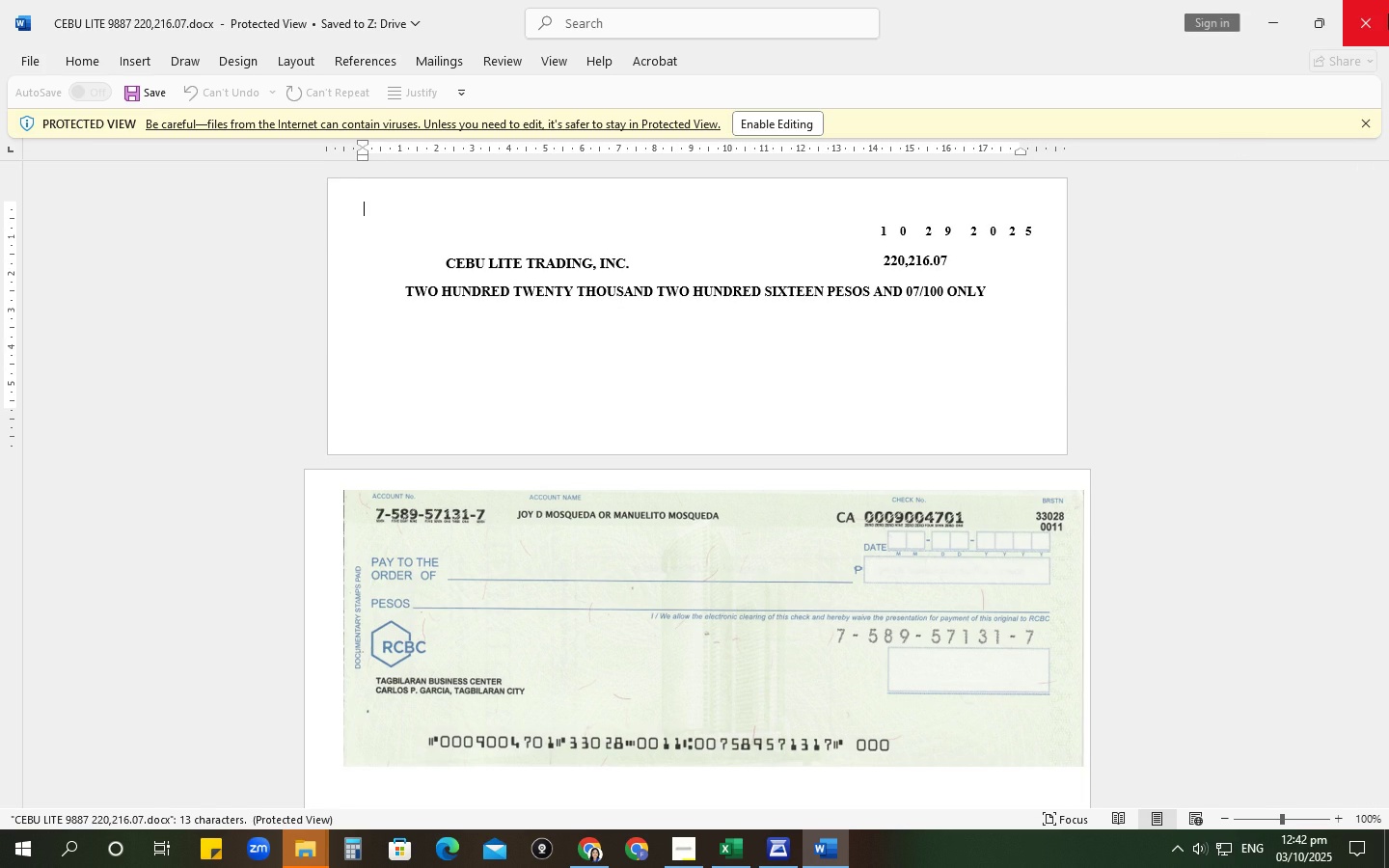 
wait(6.46)
 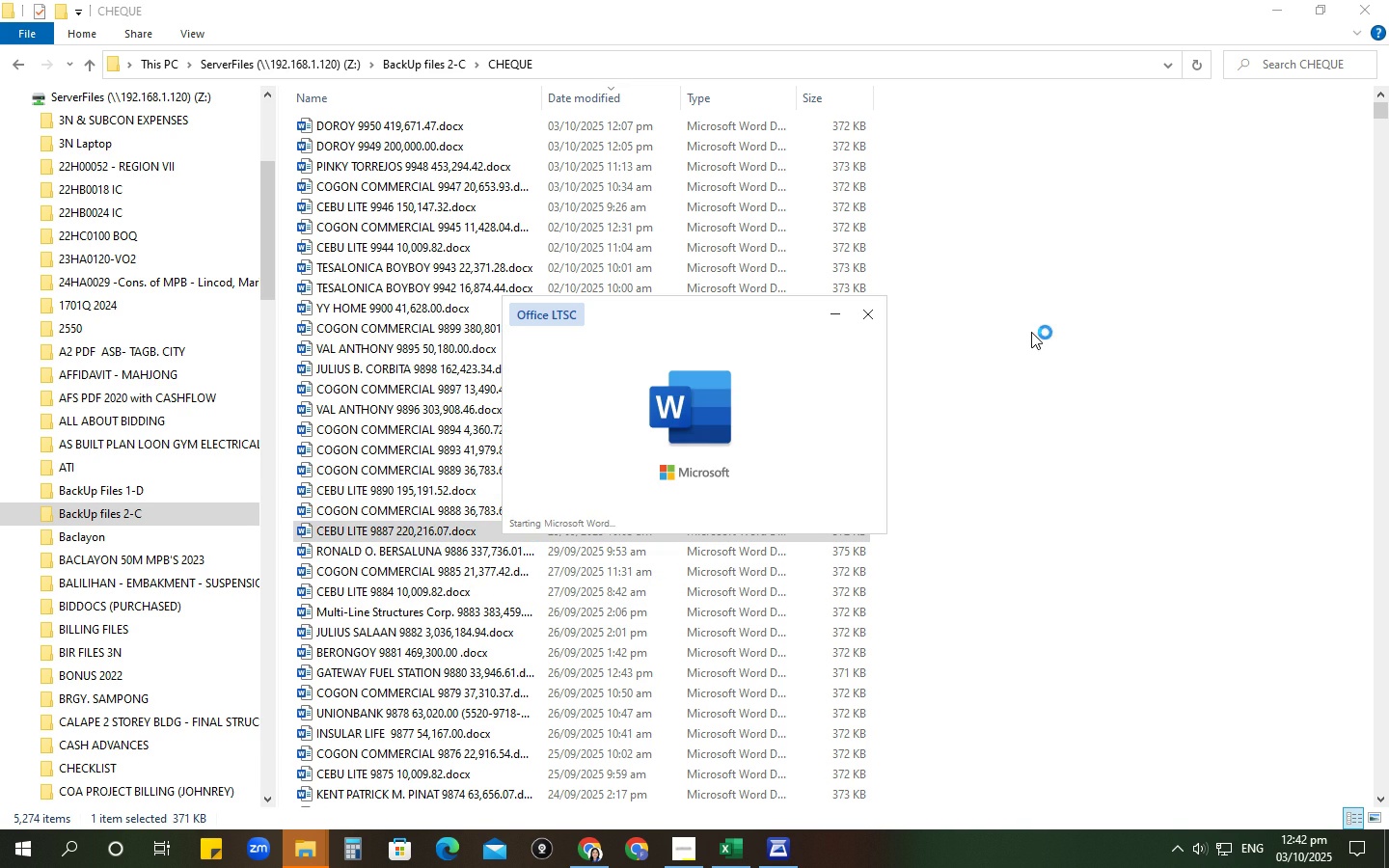 
left_click([1388, 0])
 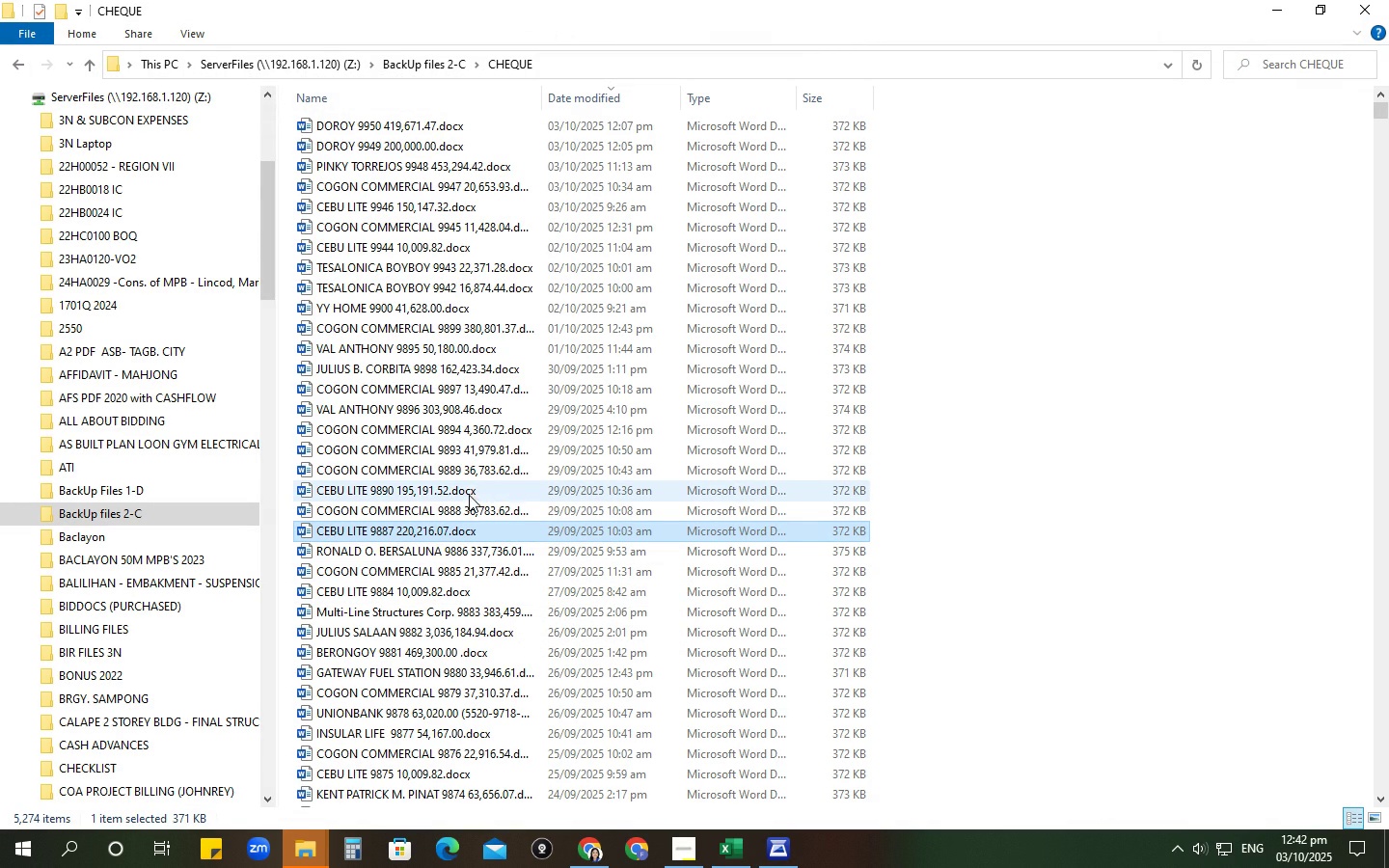 
right_click([451, 532])
 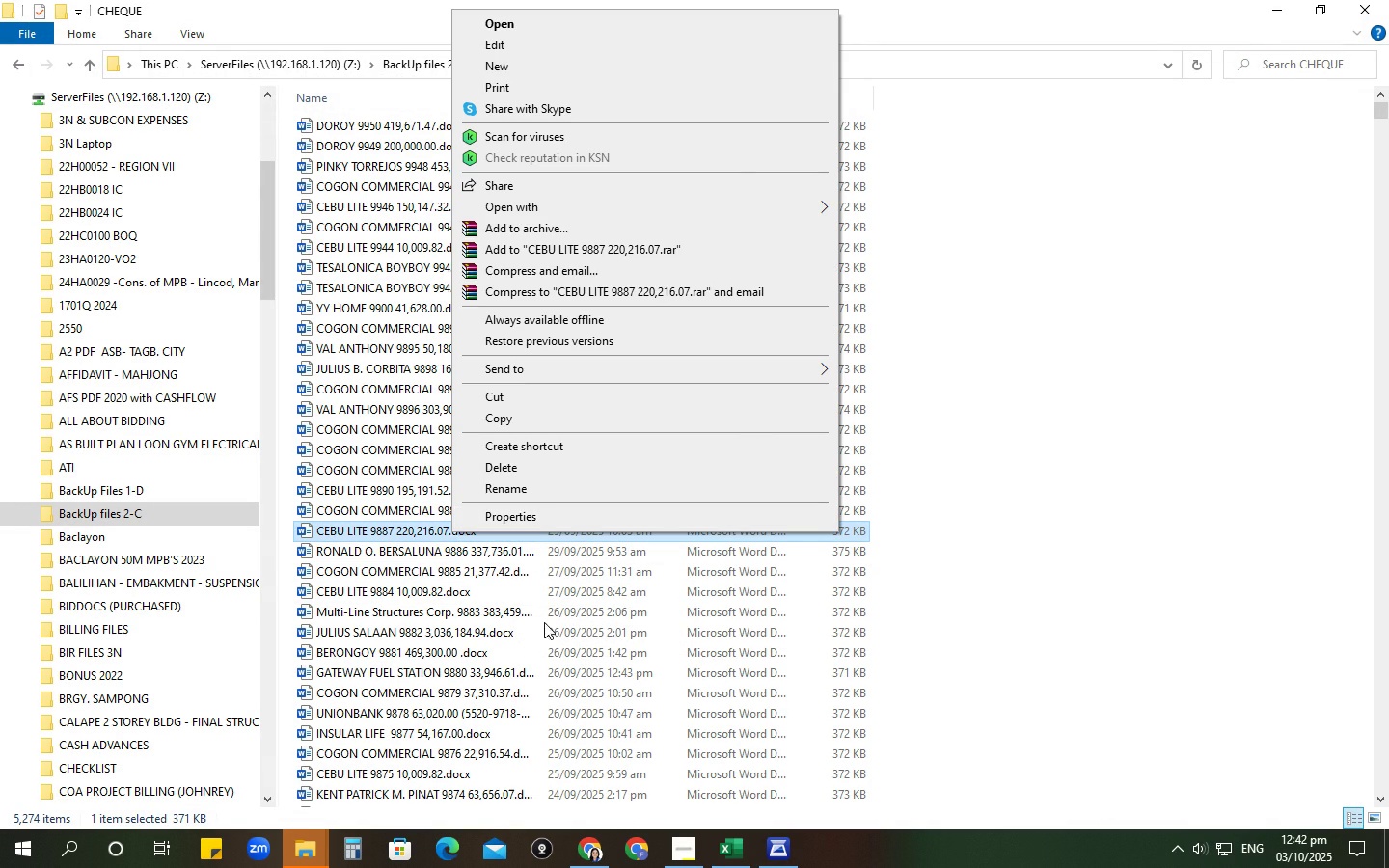 
left_click([1384, 455])
 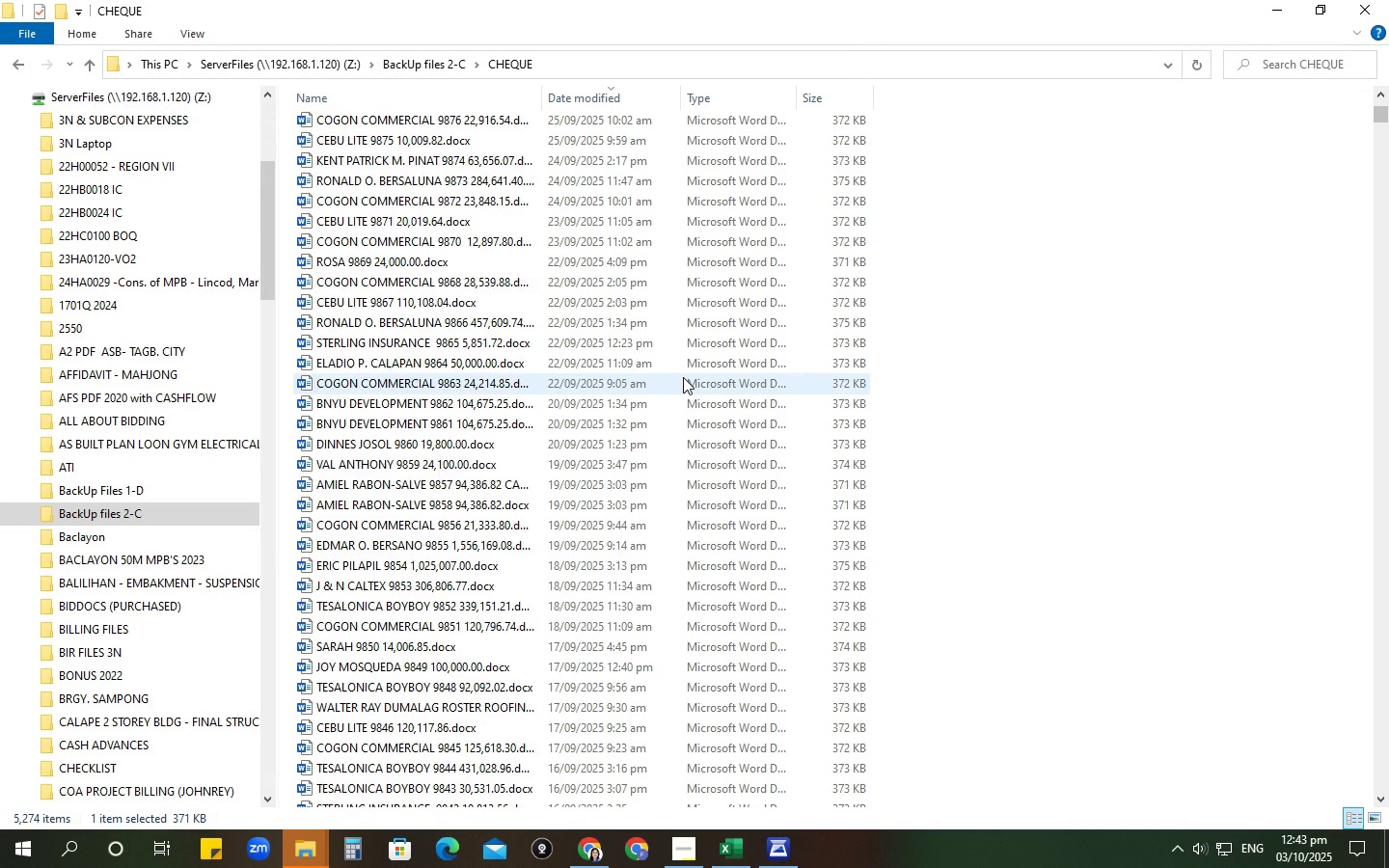 
scroll: coordinate [683, 370], scroll_direction: up, amount: 10.0
 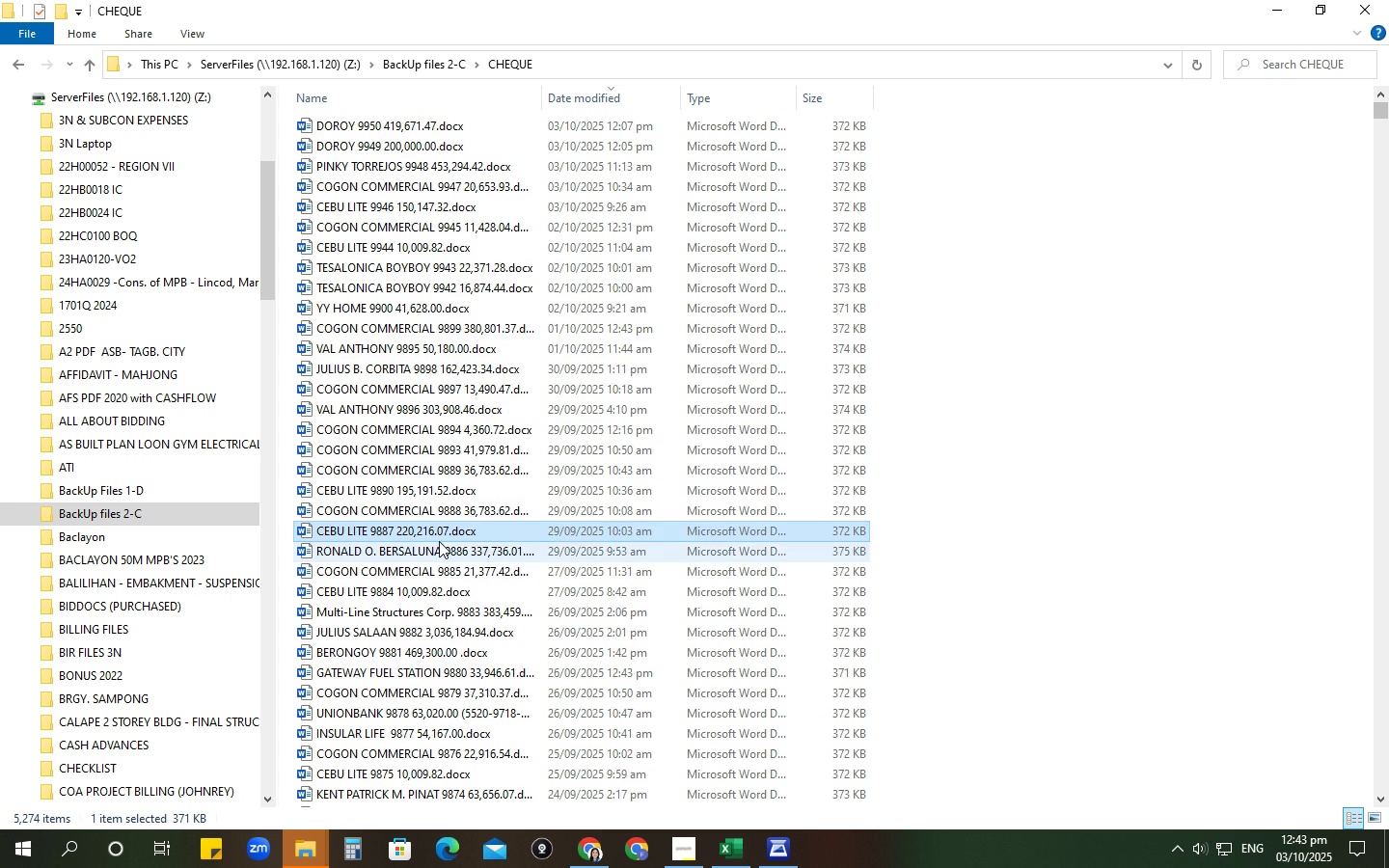 
right_click([446, 521])
 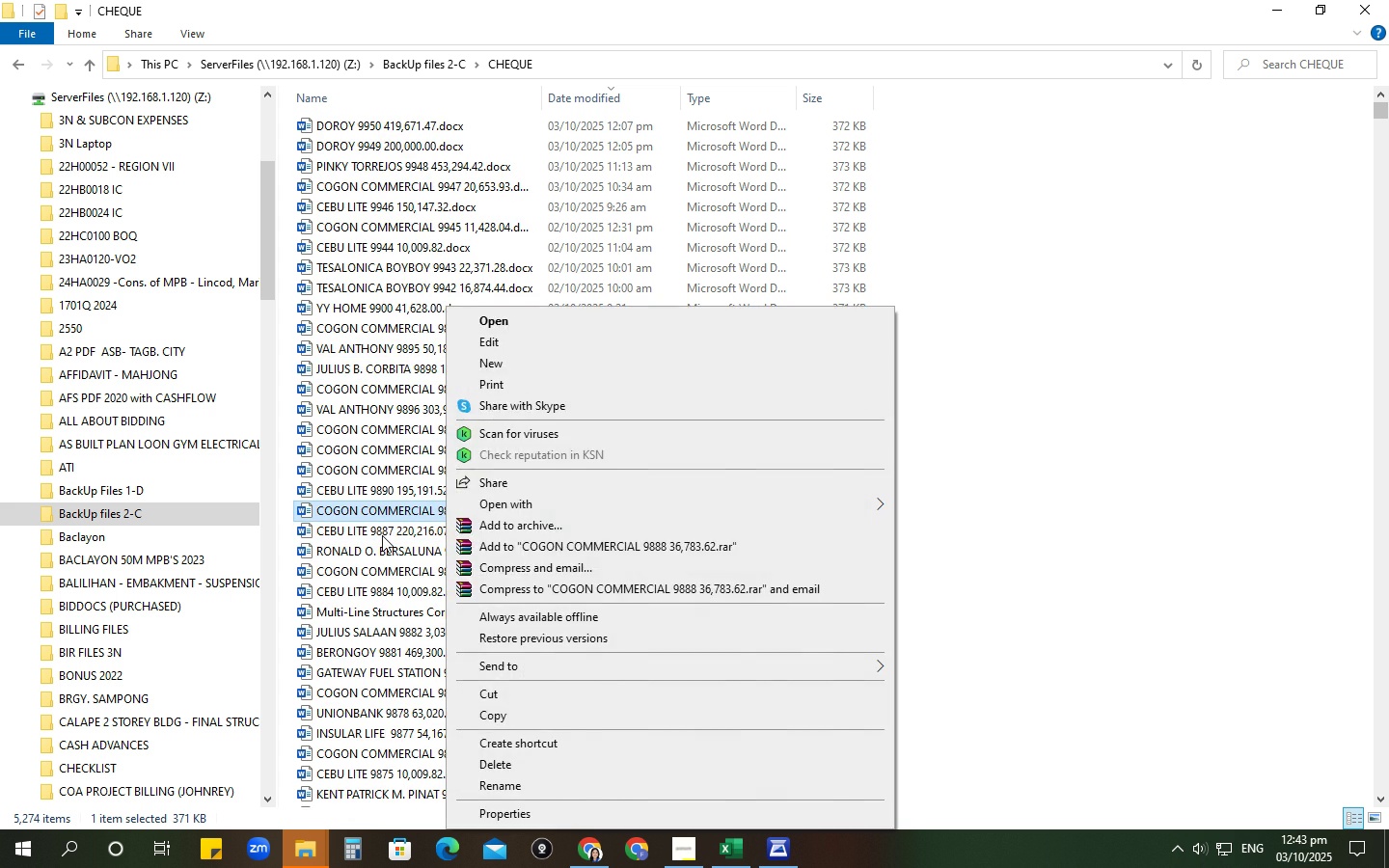 
left_click([382, 535])
 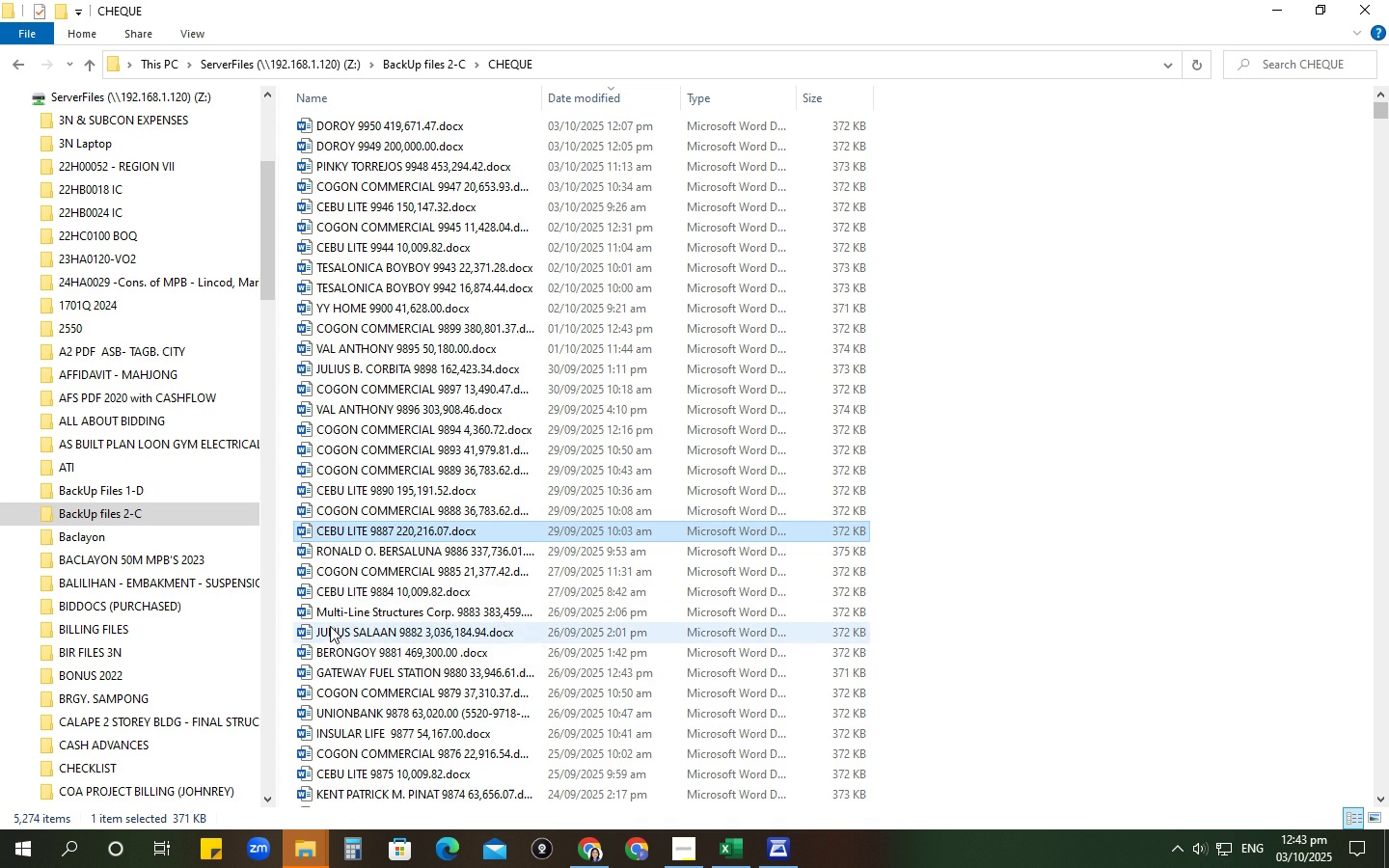 
wait(10.43)
 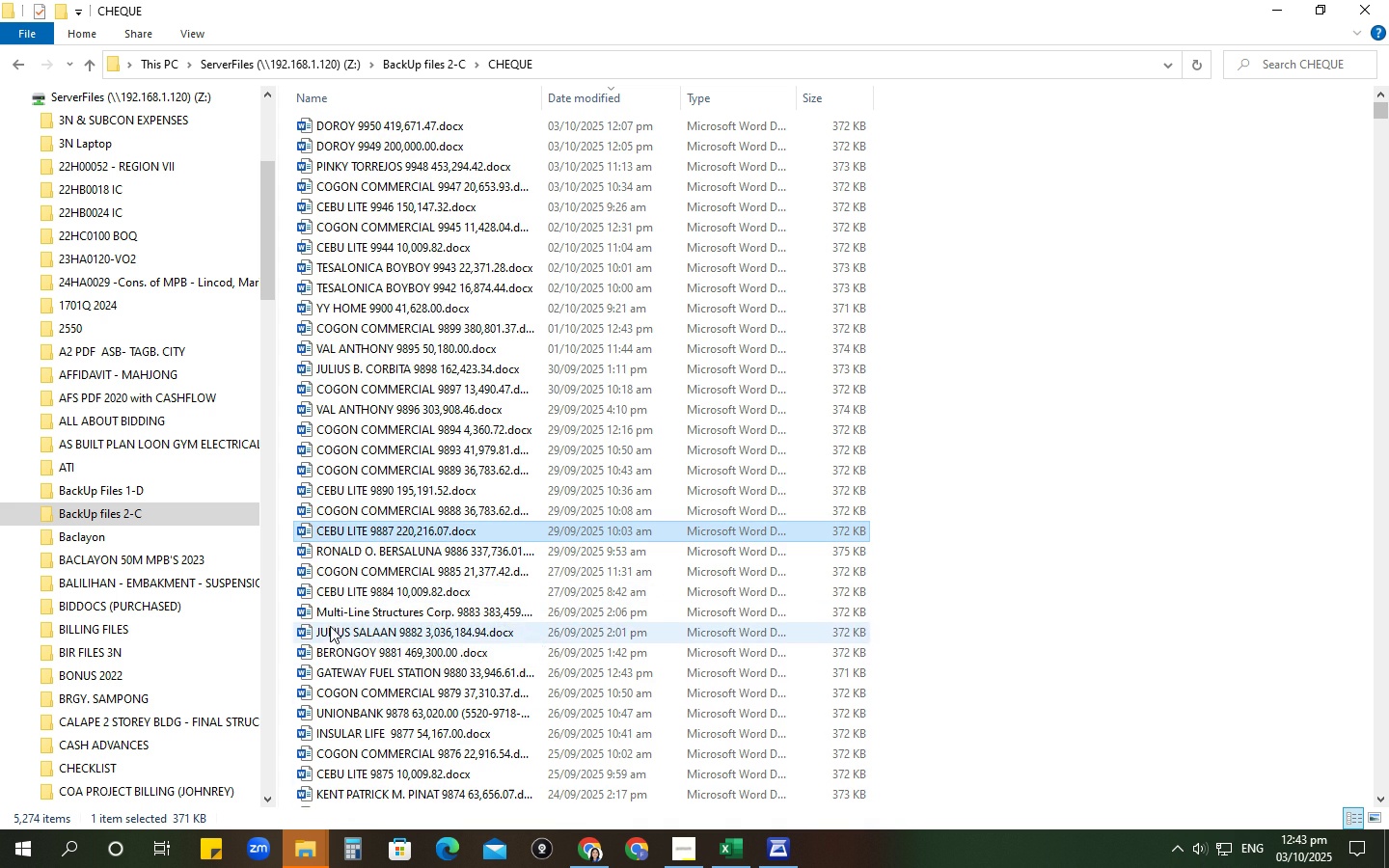 
scroll: coordinate [415, 777], scroll_direction: down, amount: 1.0
 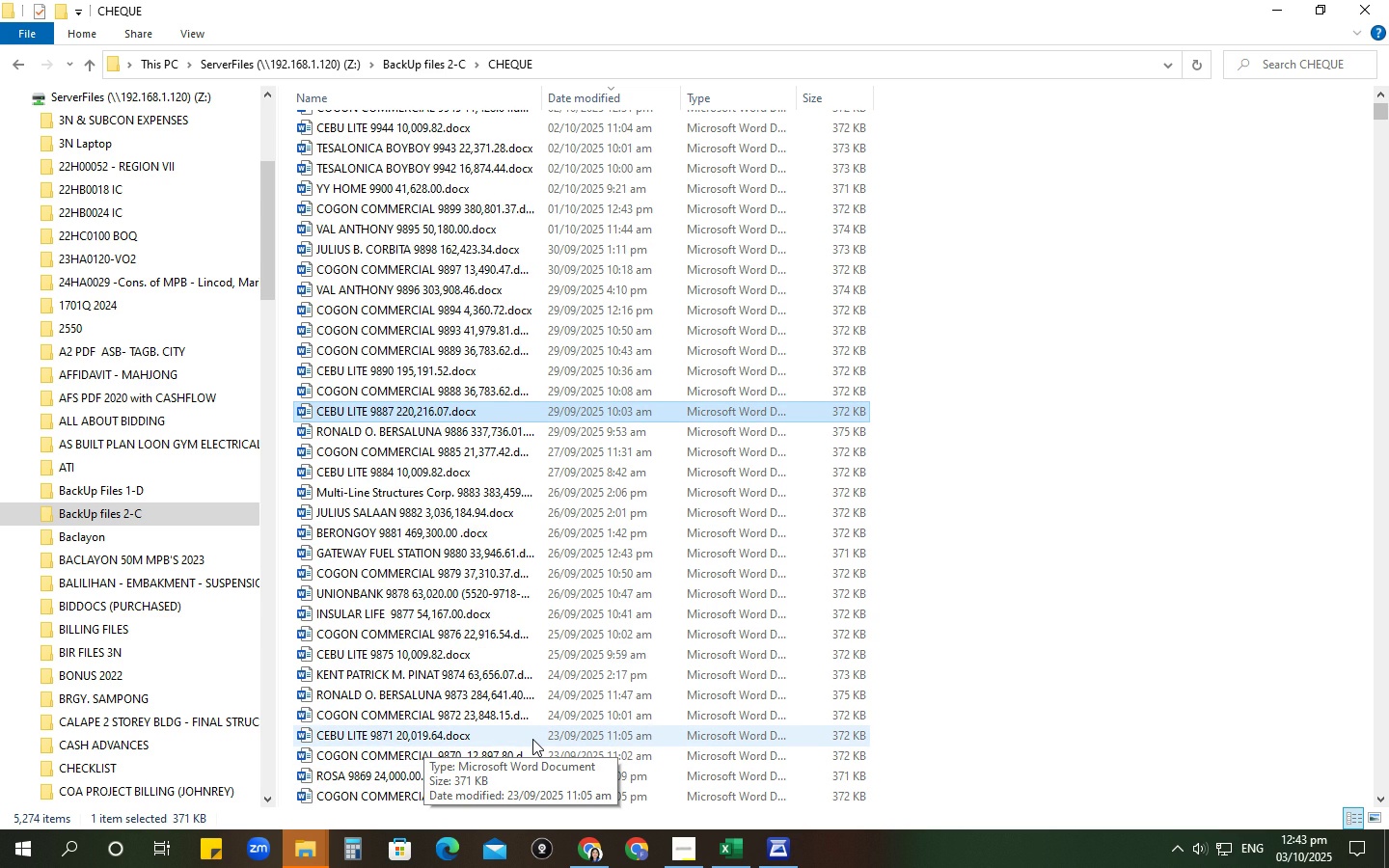 
wait(5.44)
 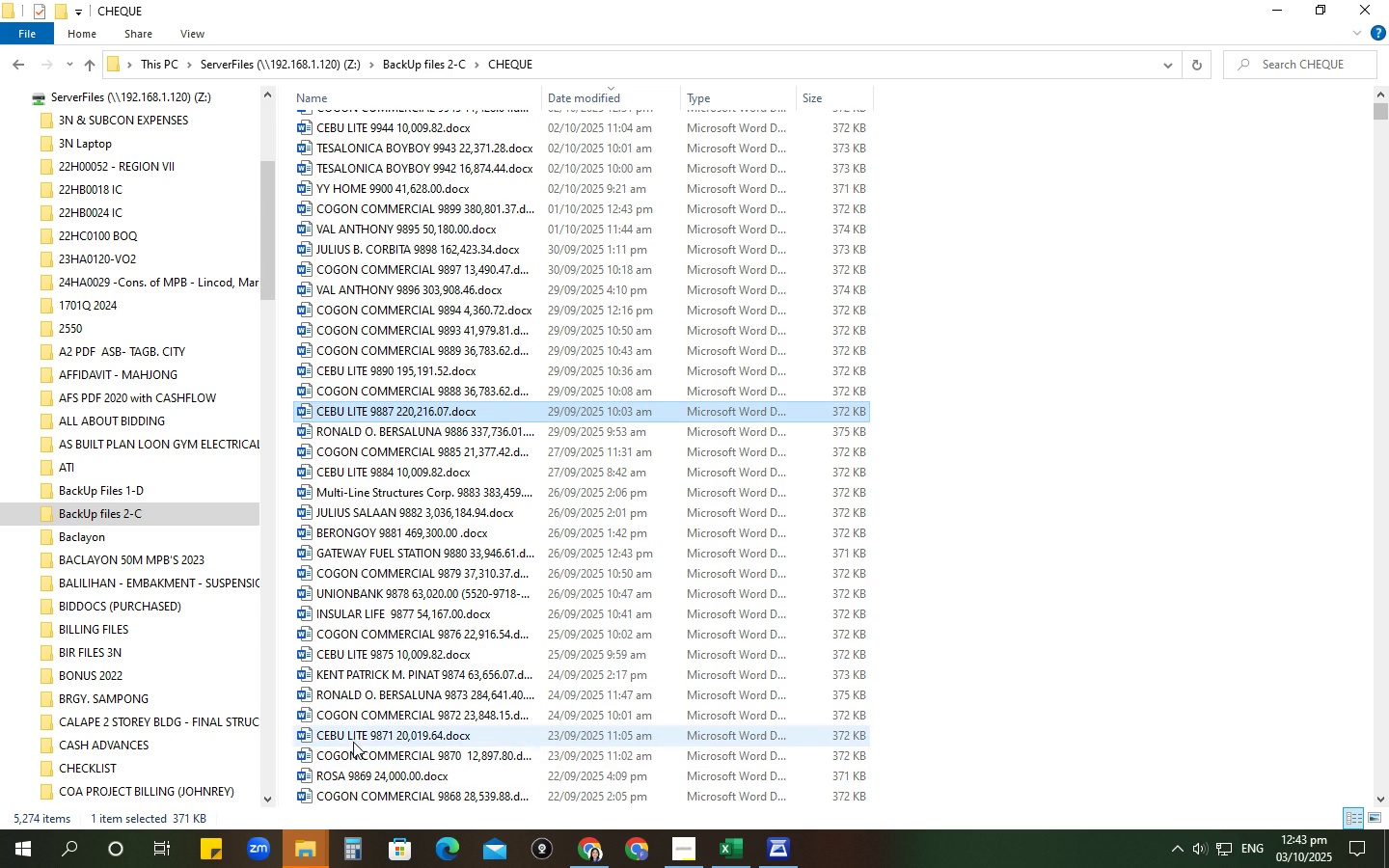 
scroll: coordinate [532, 739], scroll_direction: down, amount: 2.0
 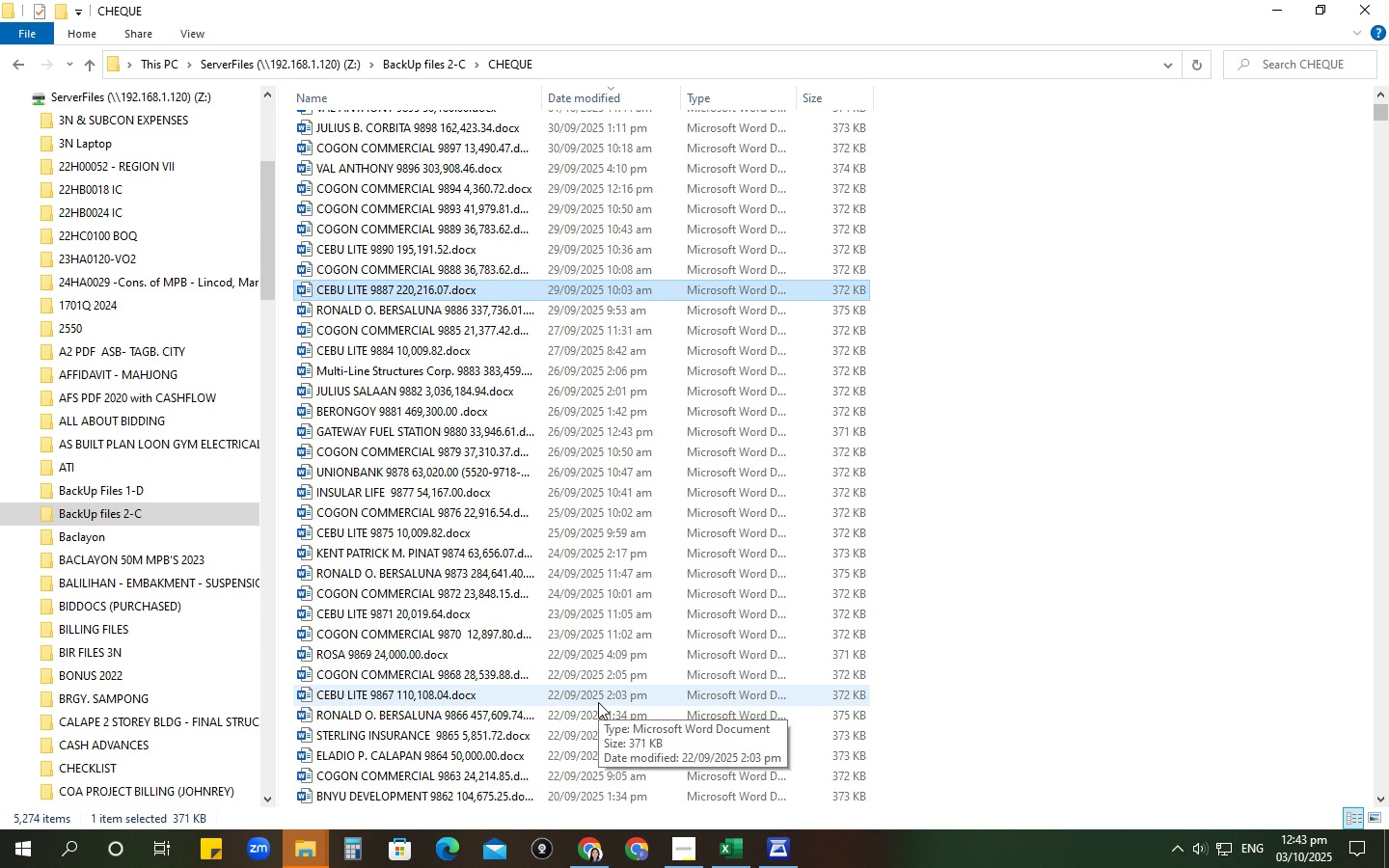 
wait(26.18)
 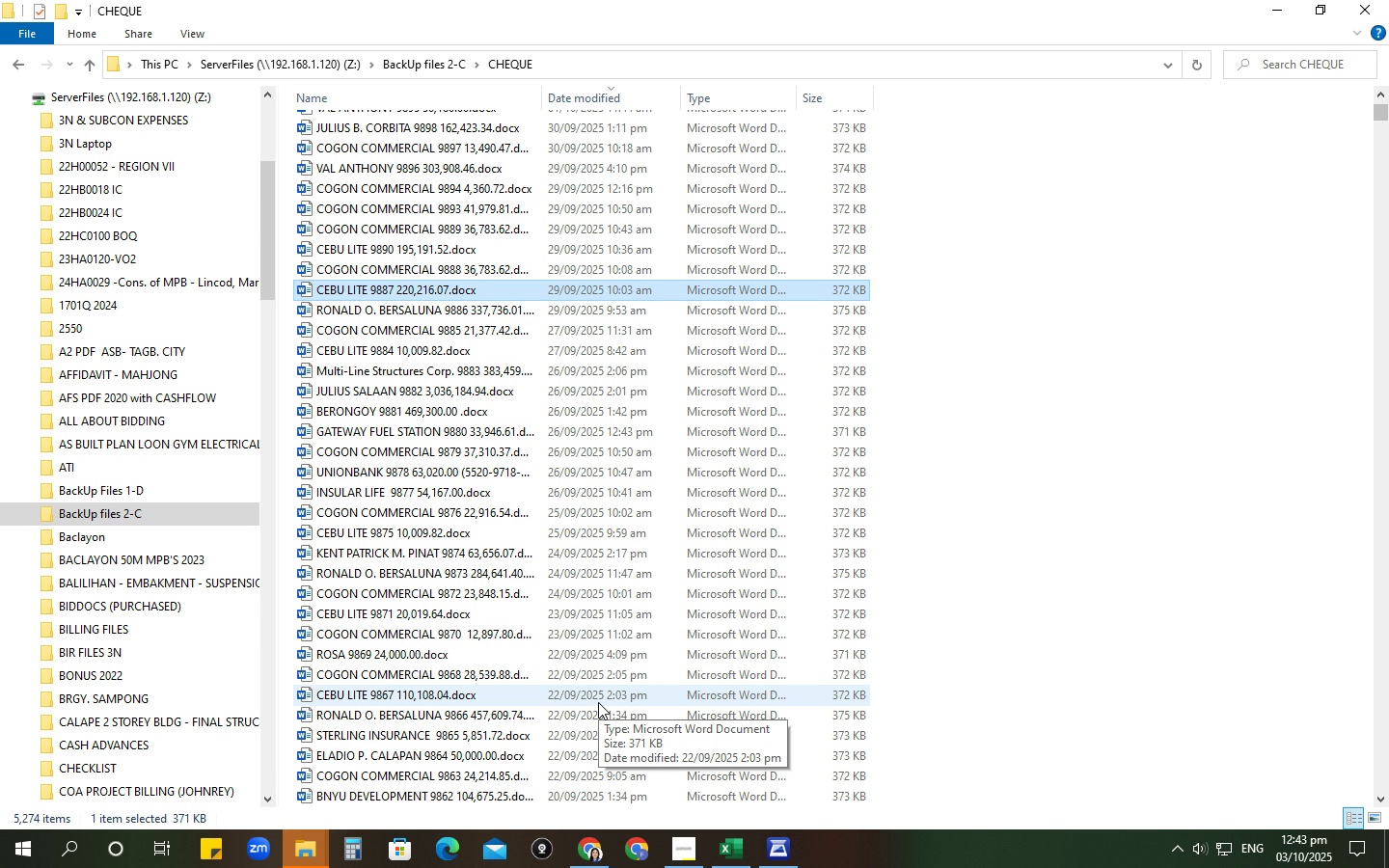 
left_click([1388, 0])
 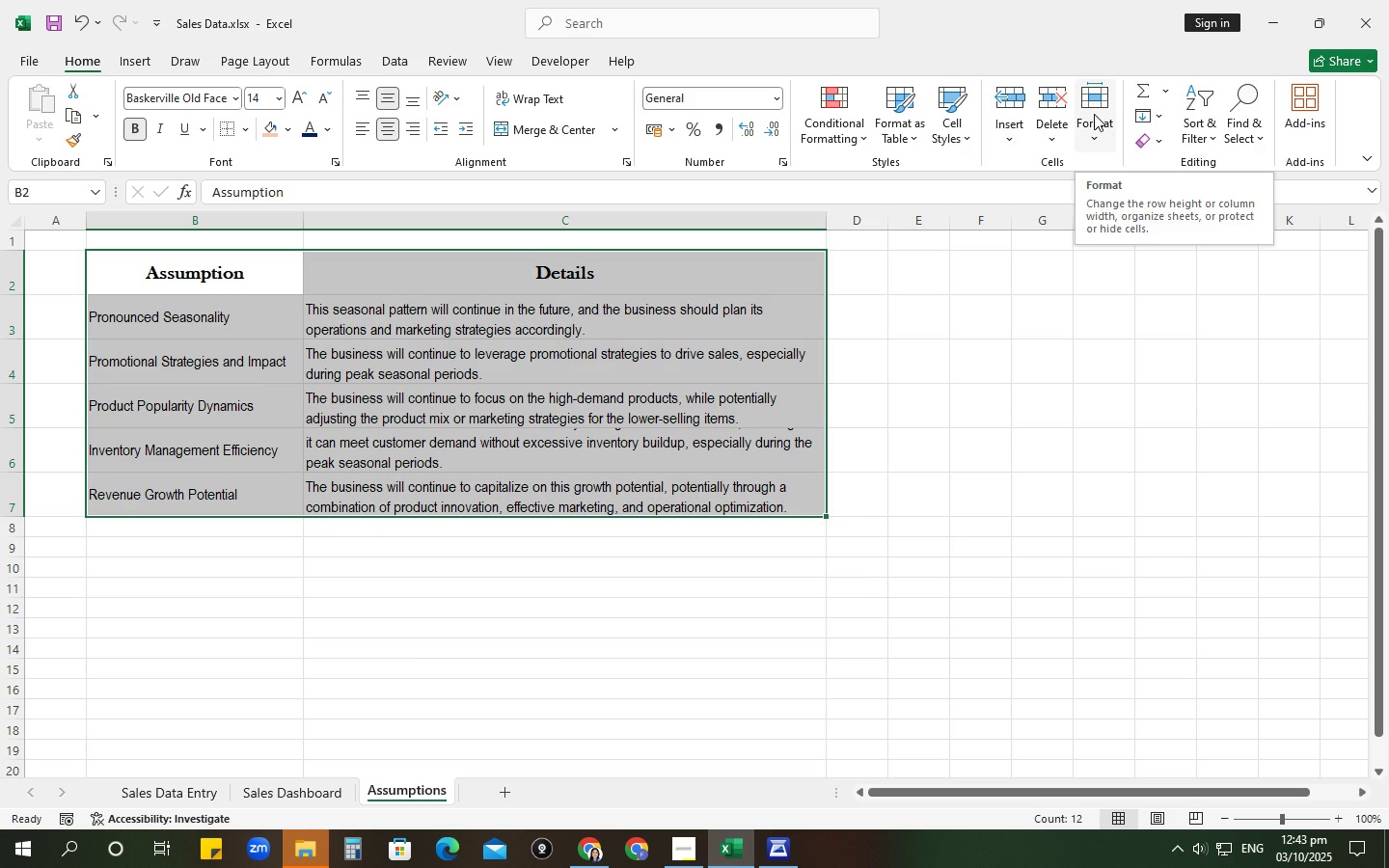 
left_click([1094, 114])
 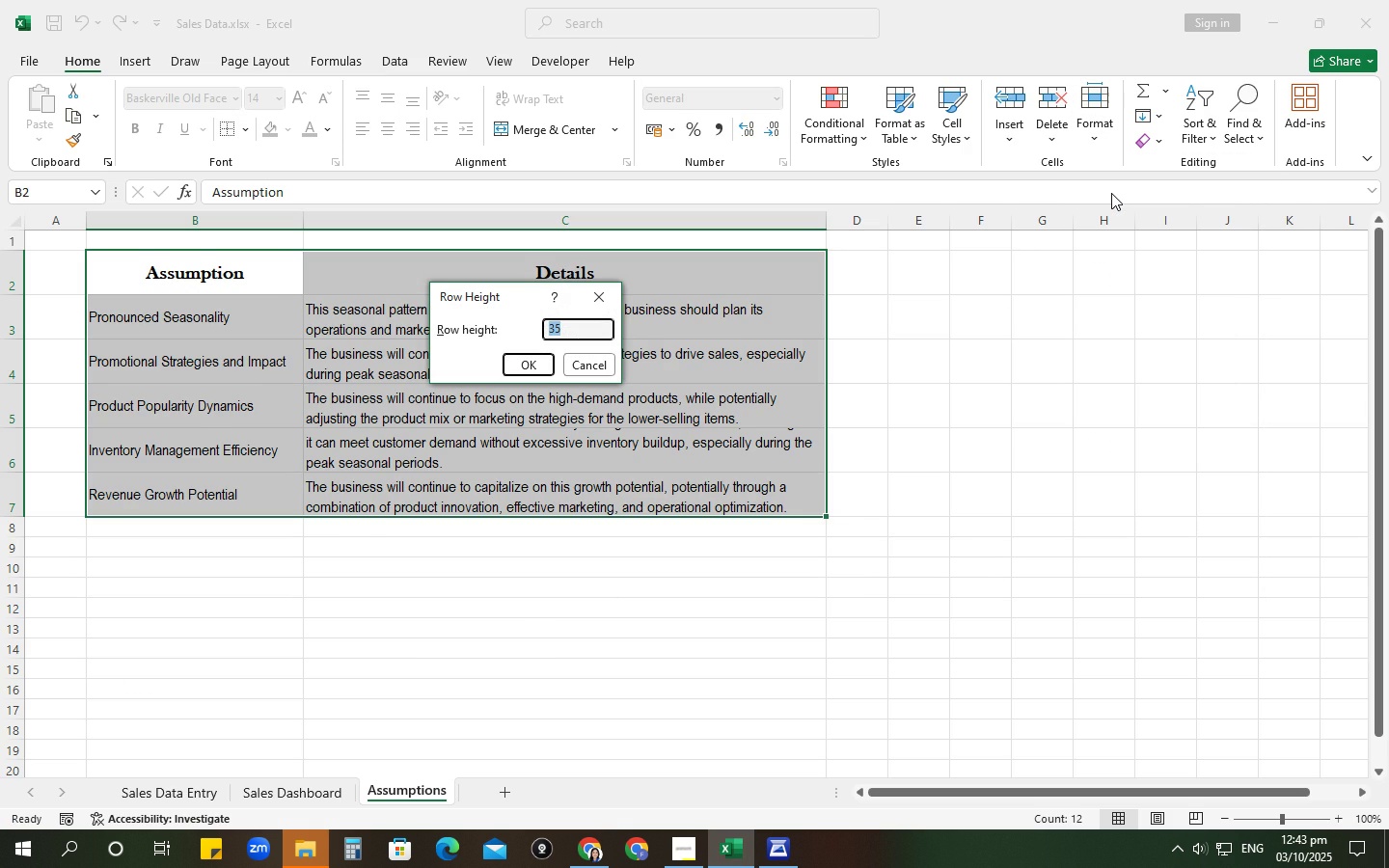 
key(Numpad4)
 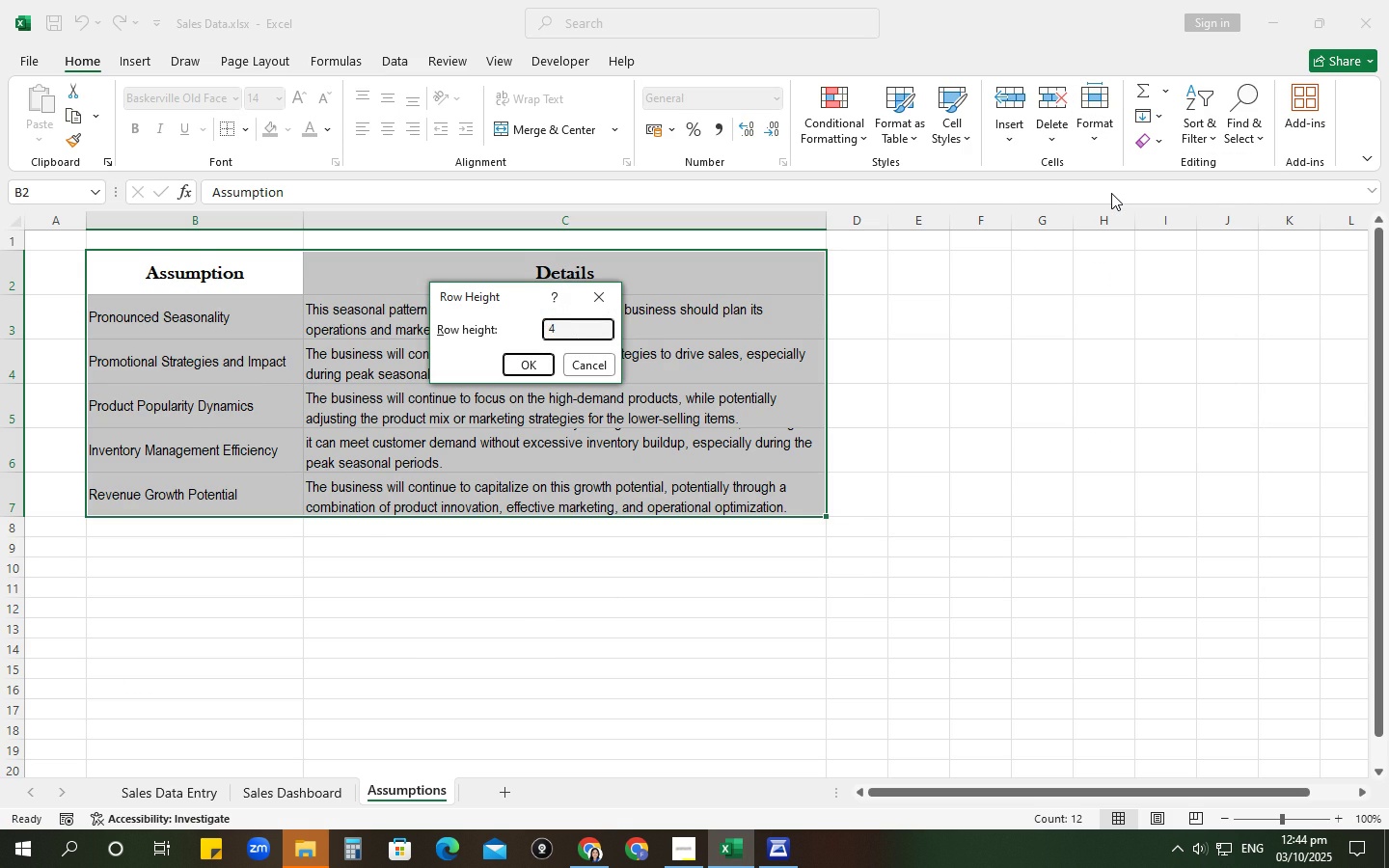 
key(Numpad5)
 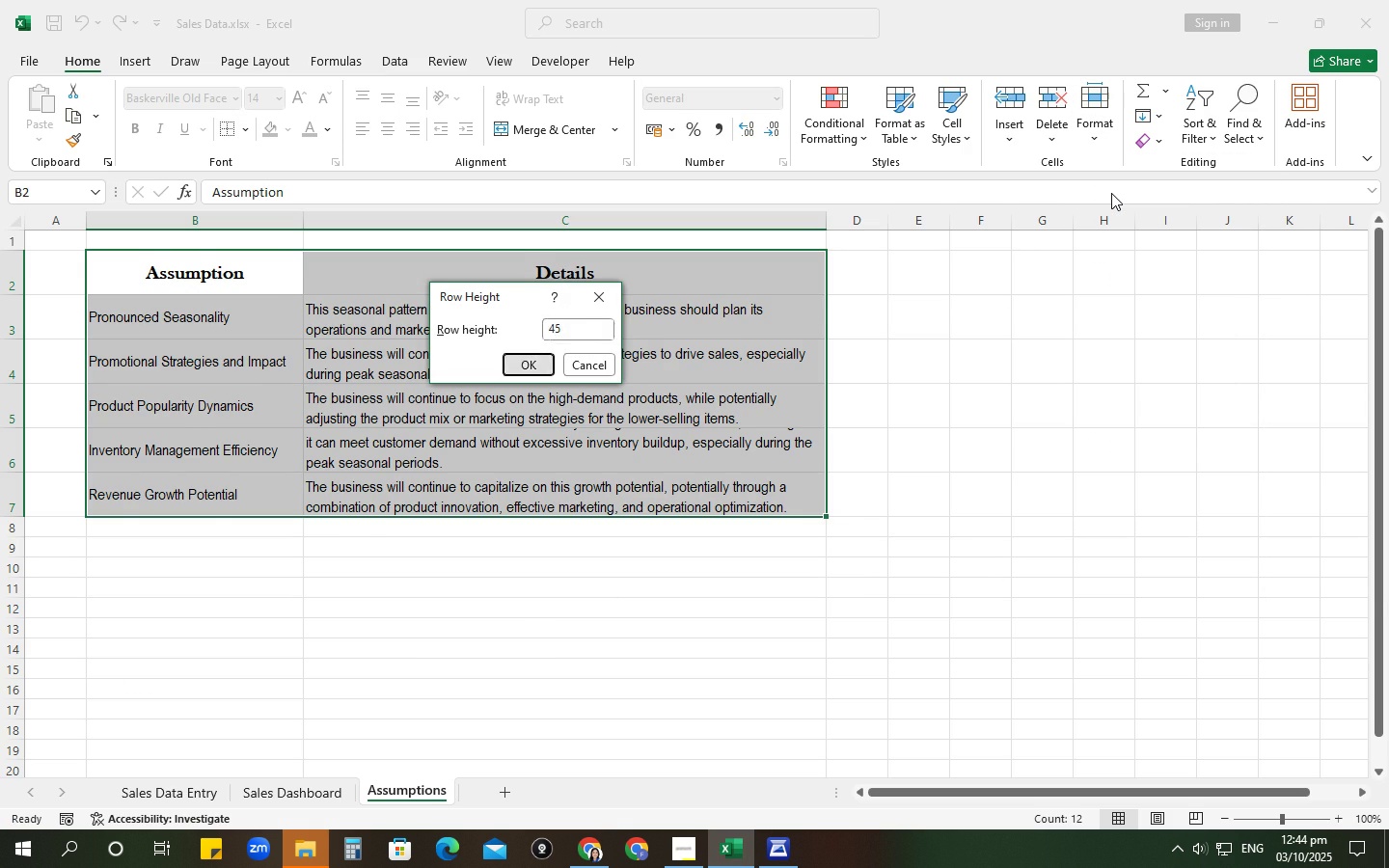 
key(NumpadEnter)